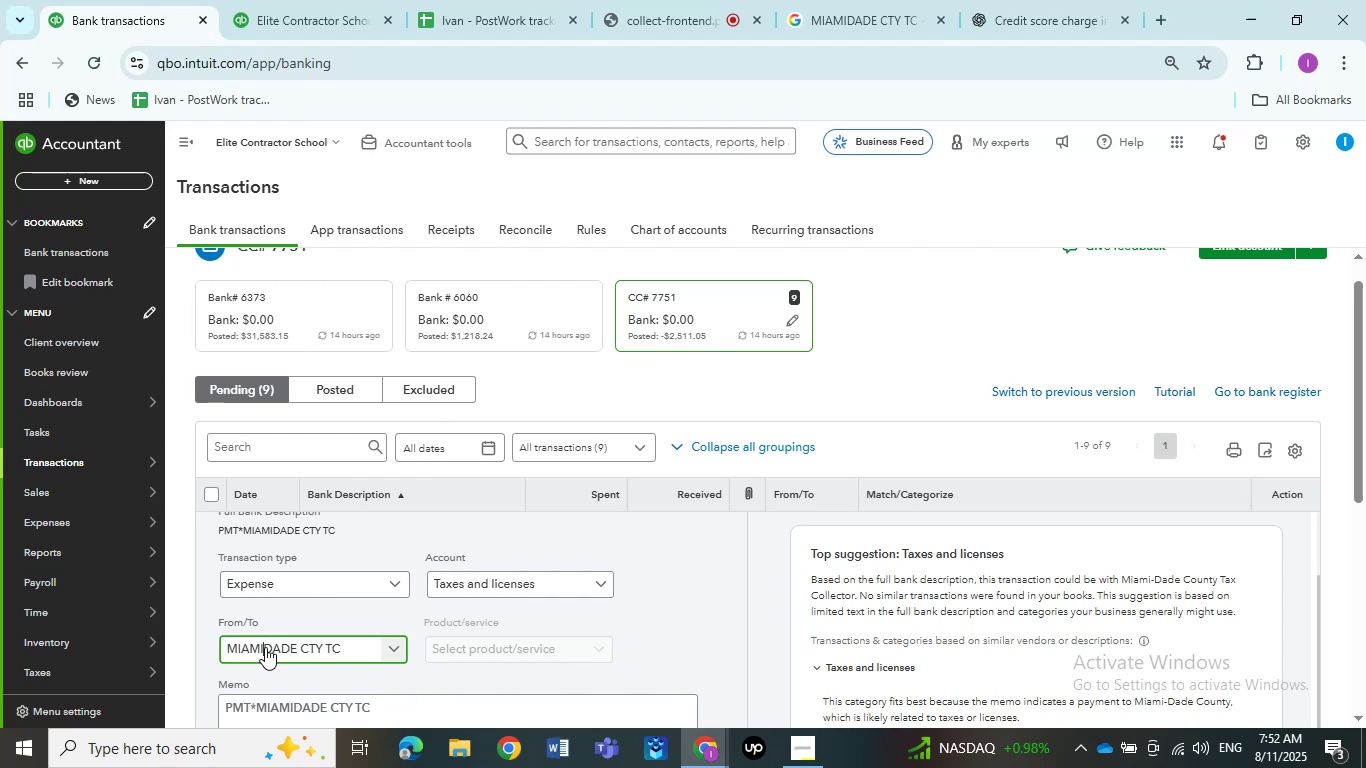 
key(Space)
 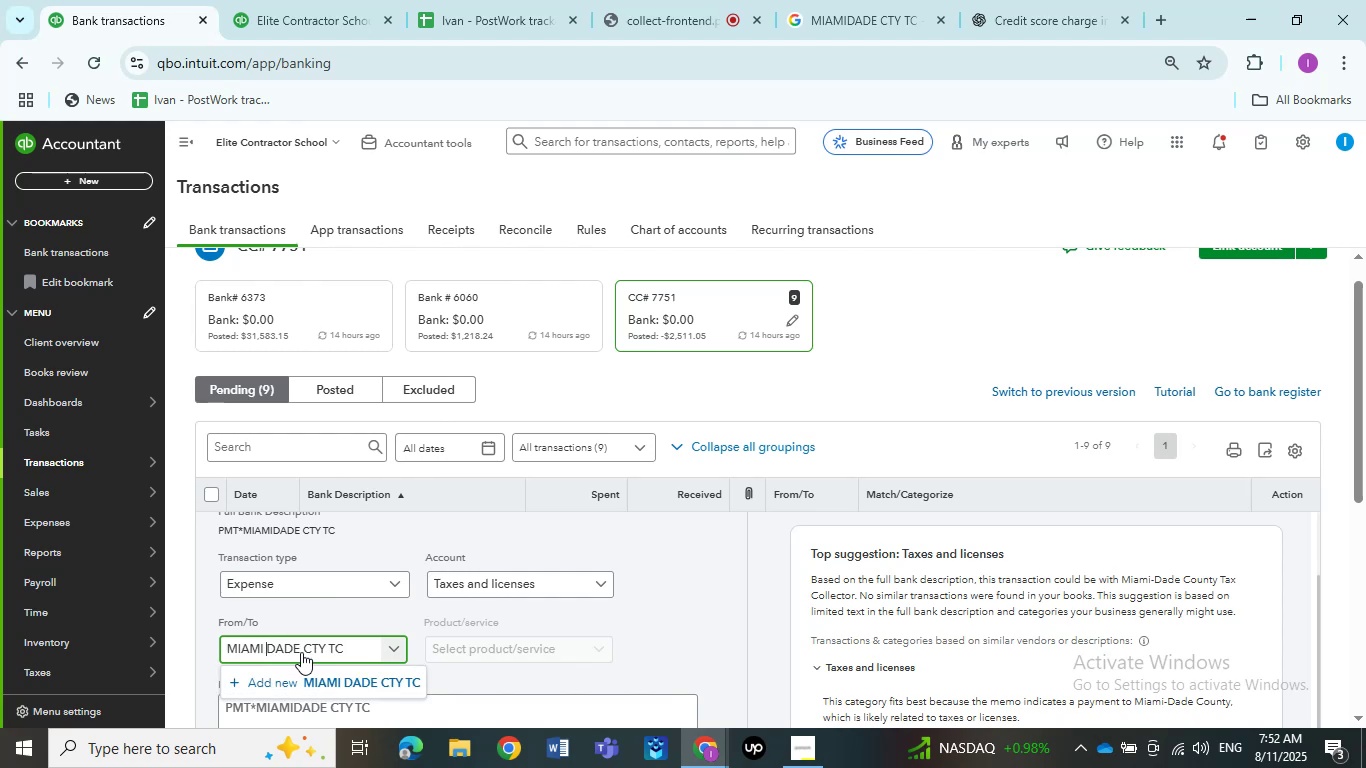 
left_click([380, 653])
 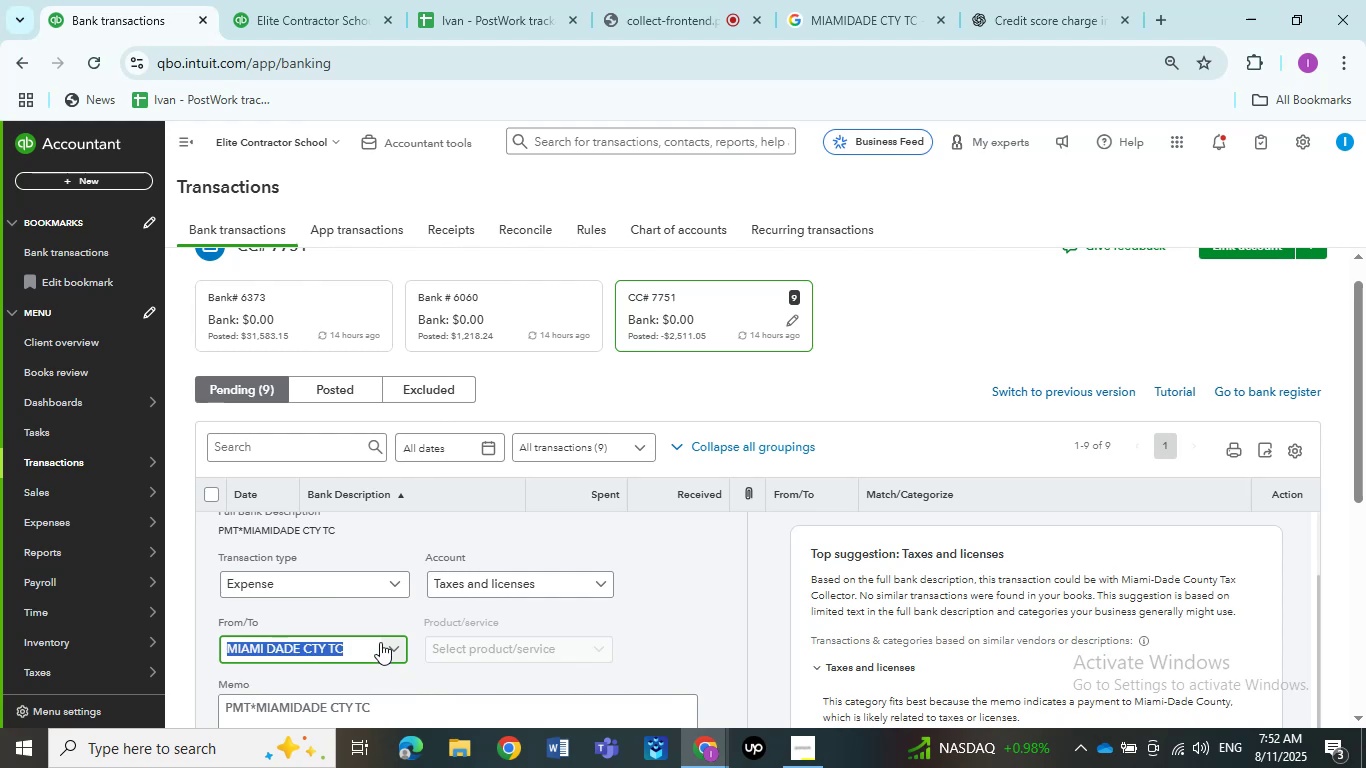 
left_click([380, 642])
 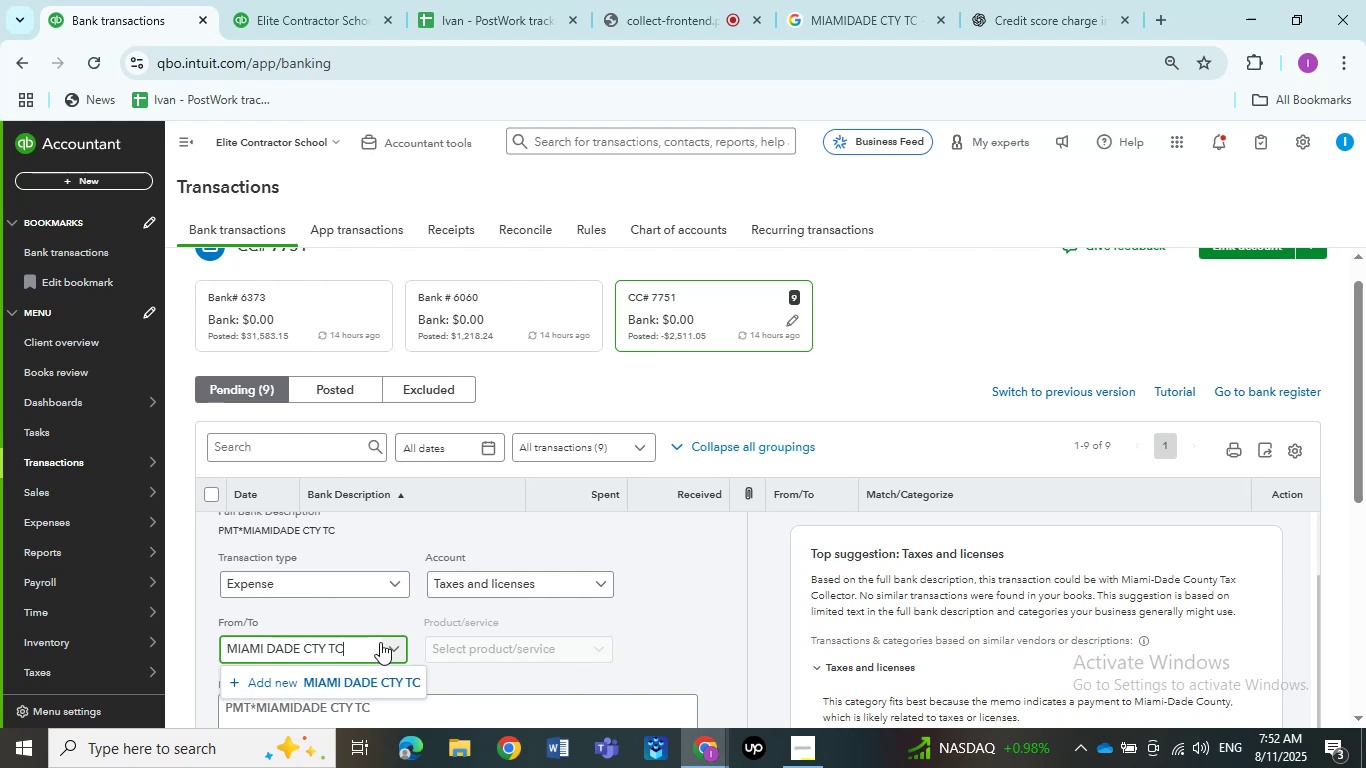 
key(Backspace)
 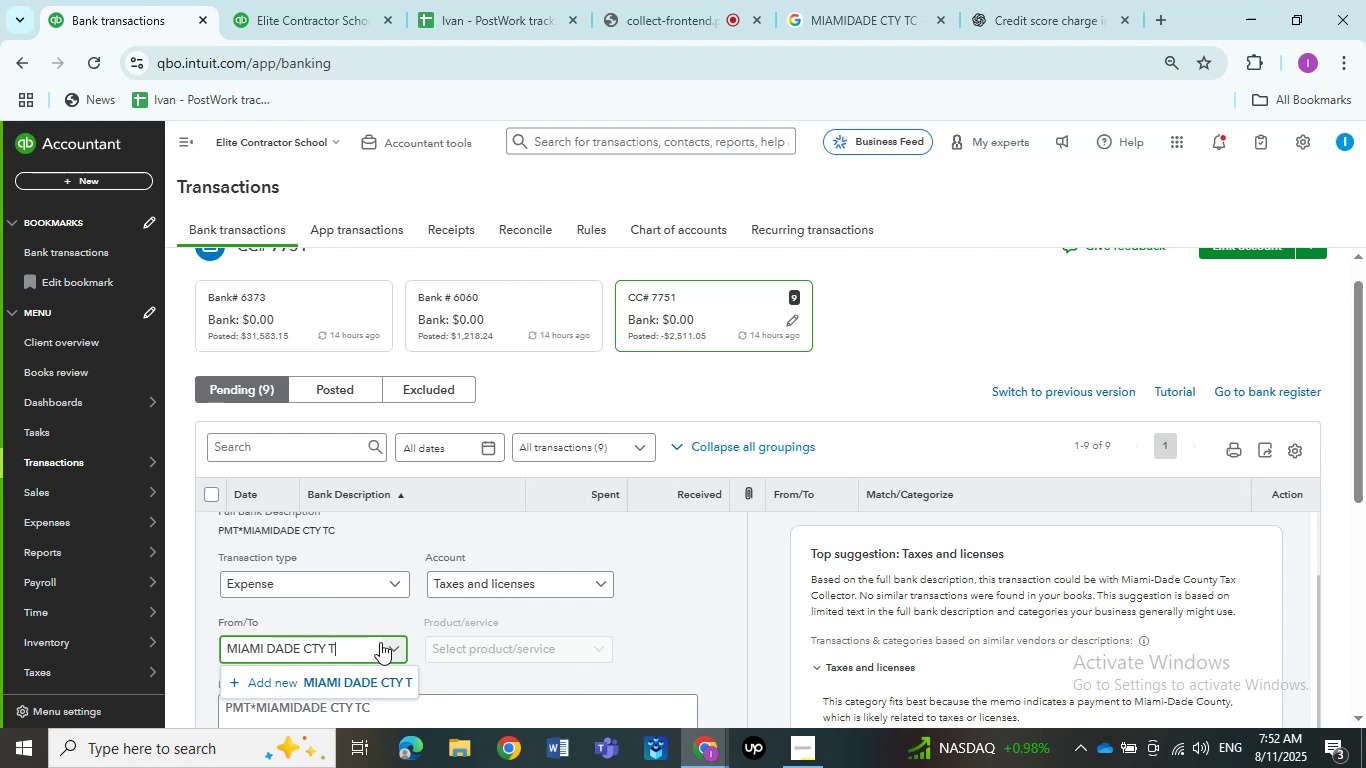 
key(Backspace)
 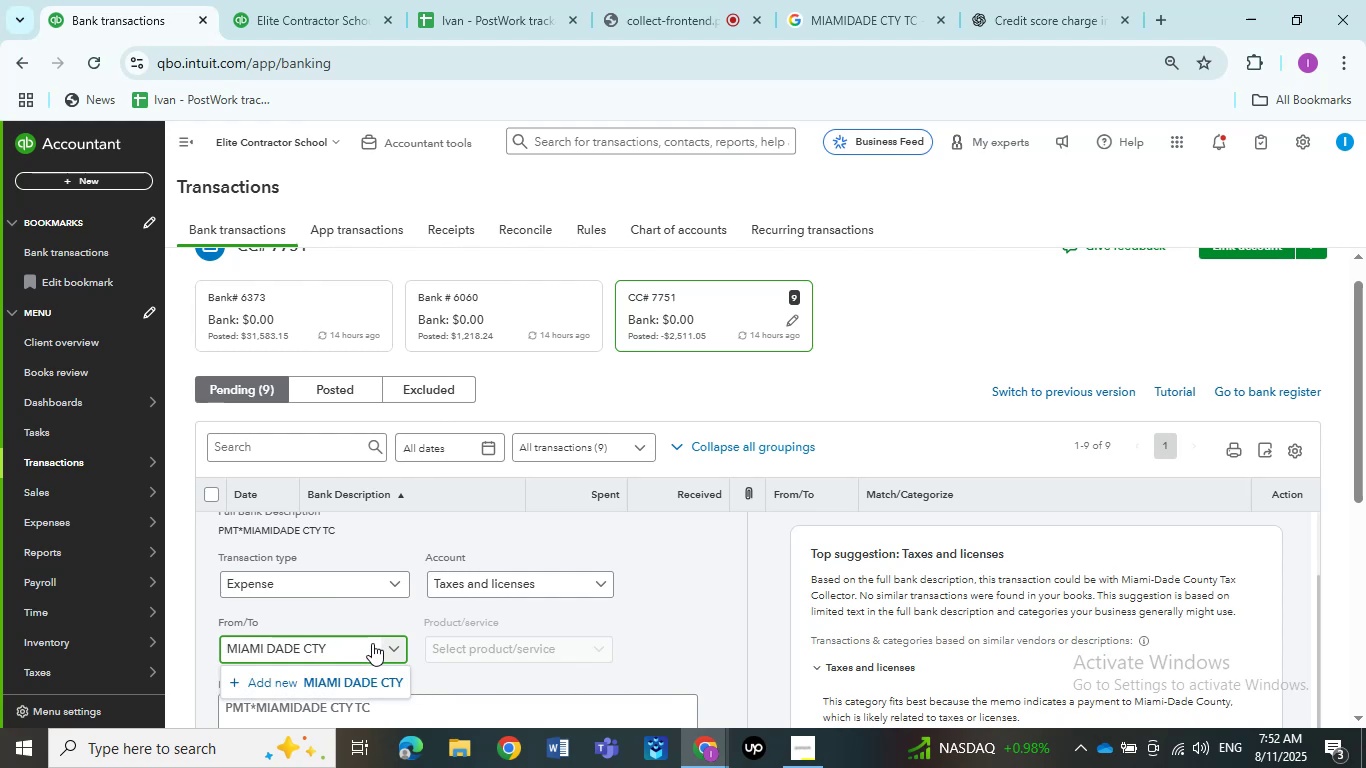 
key(Backspace)
 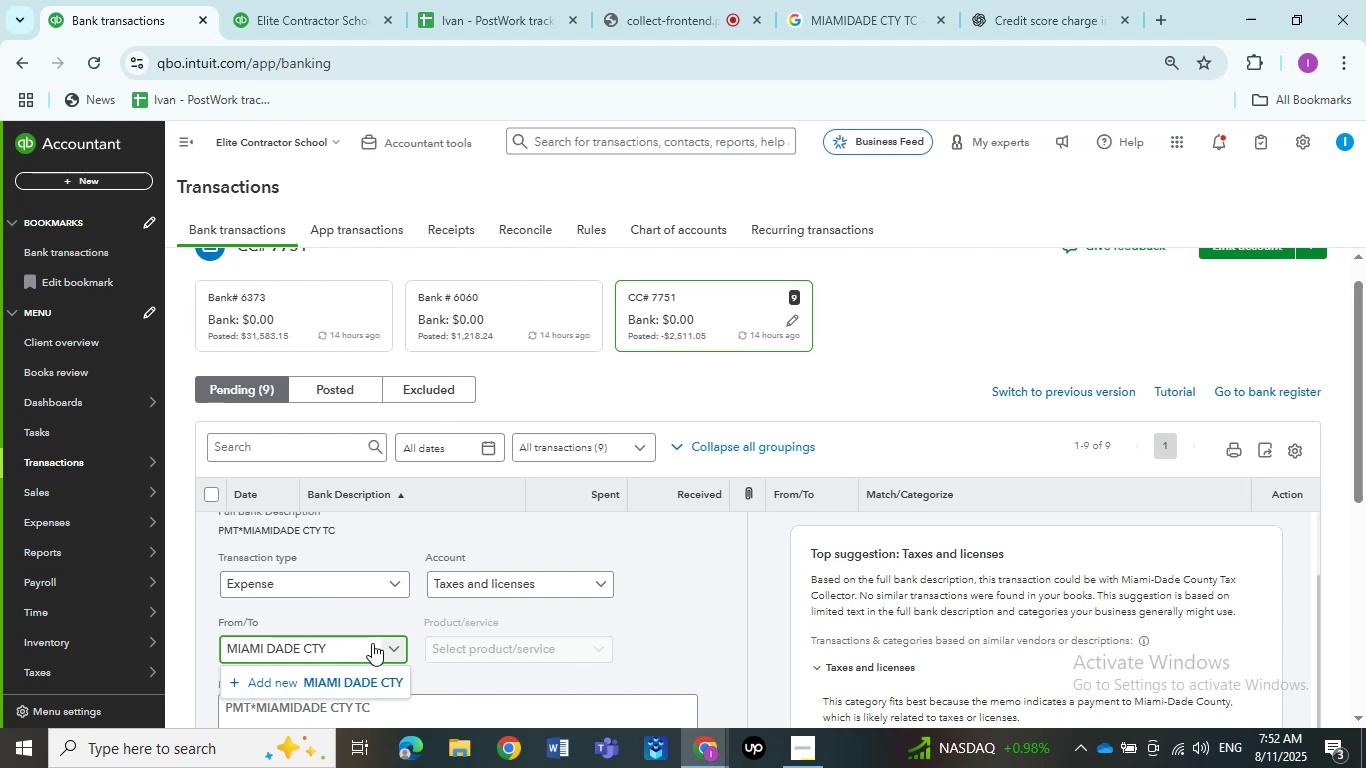 
key(Backspace)
 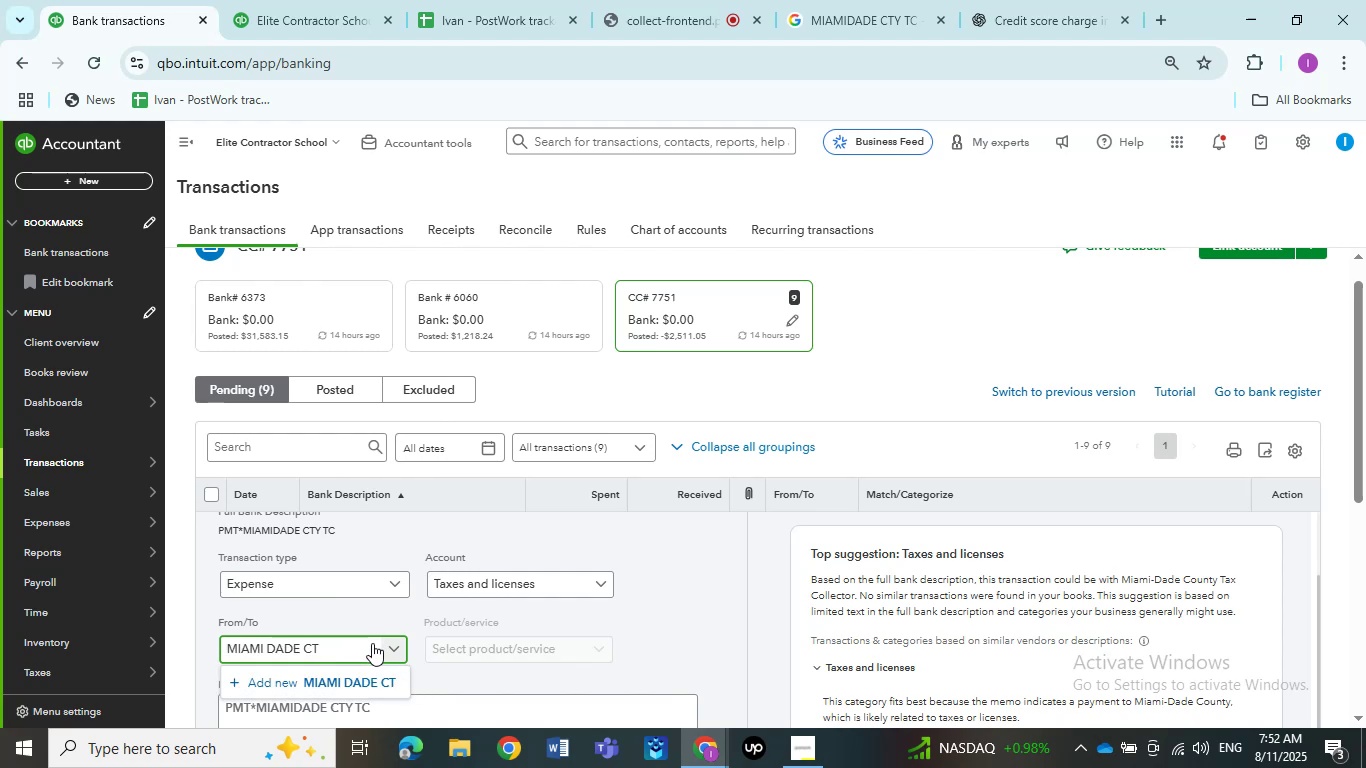 
key(Backspace)
 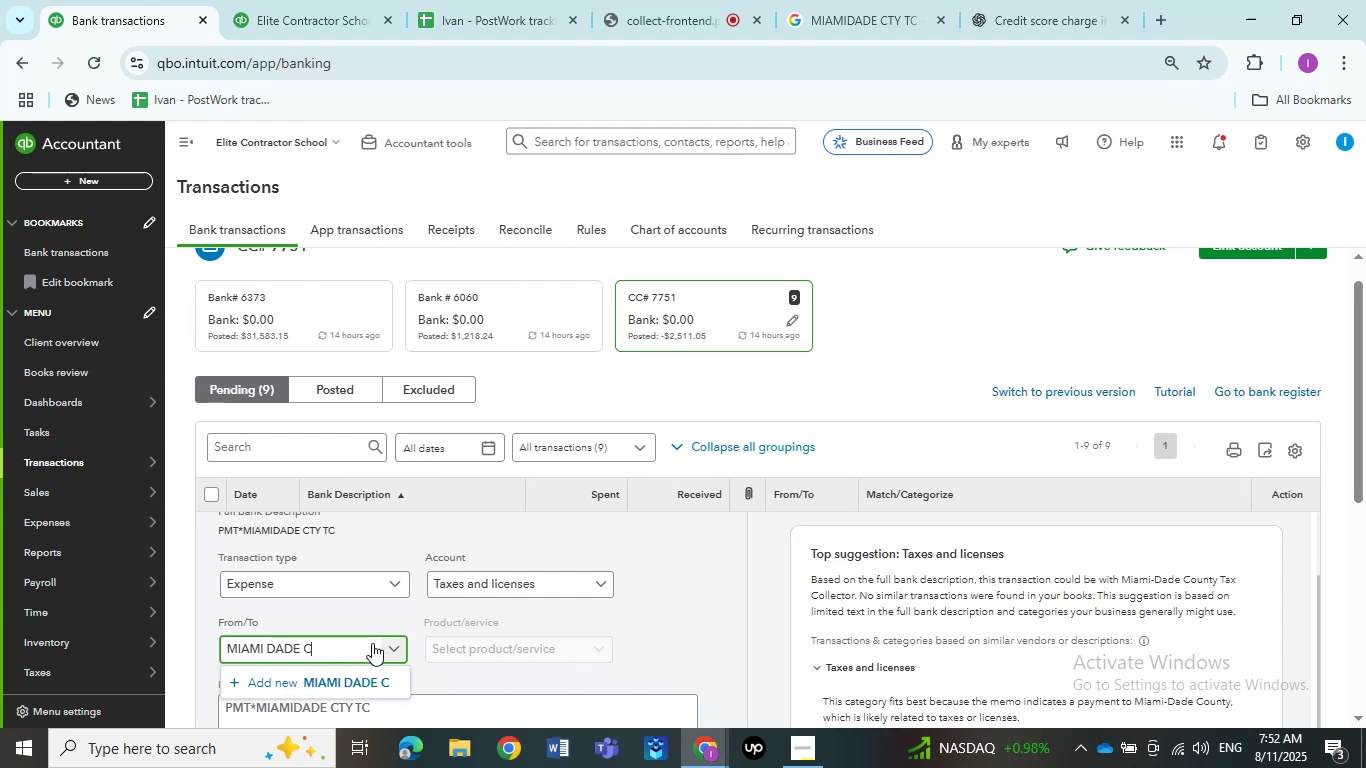 
key(Backspace)
 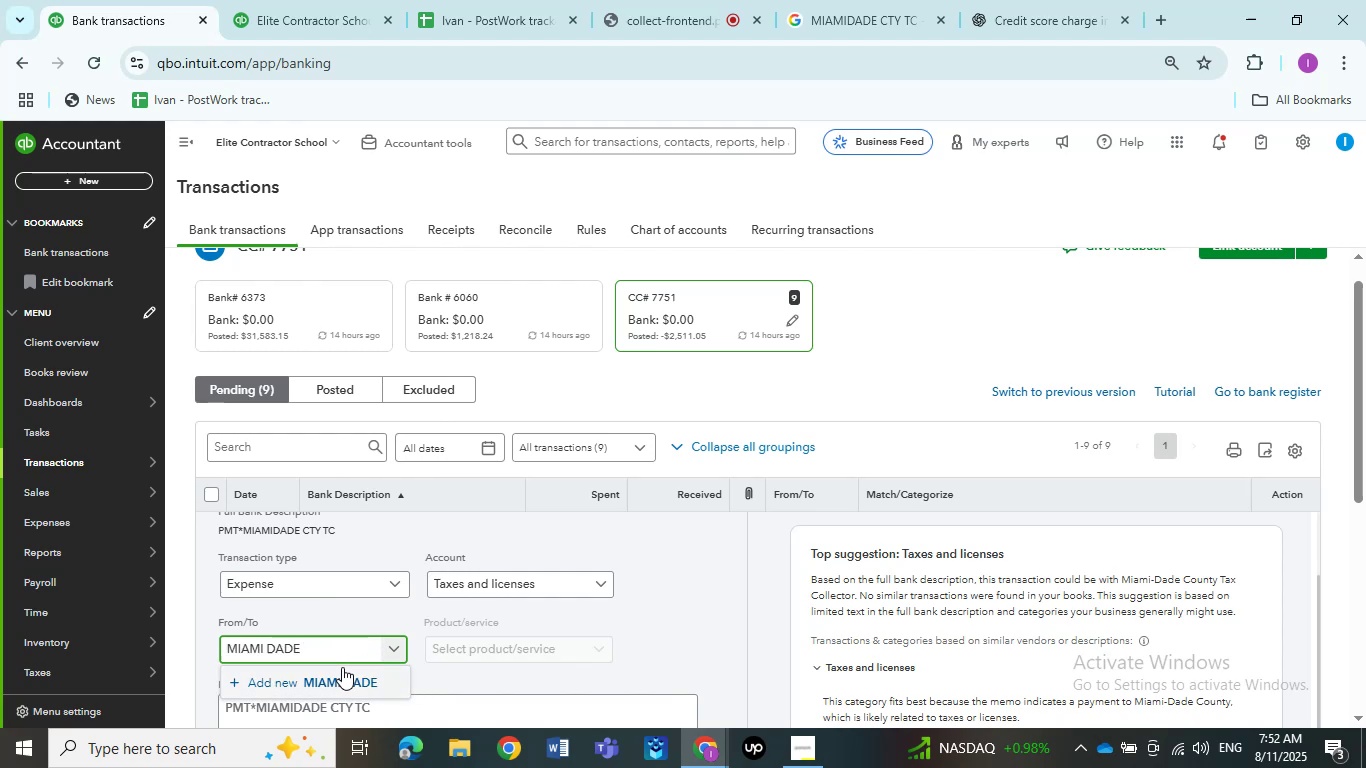 
left_click([335, 682])
 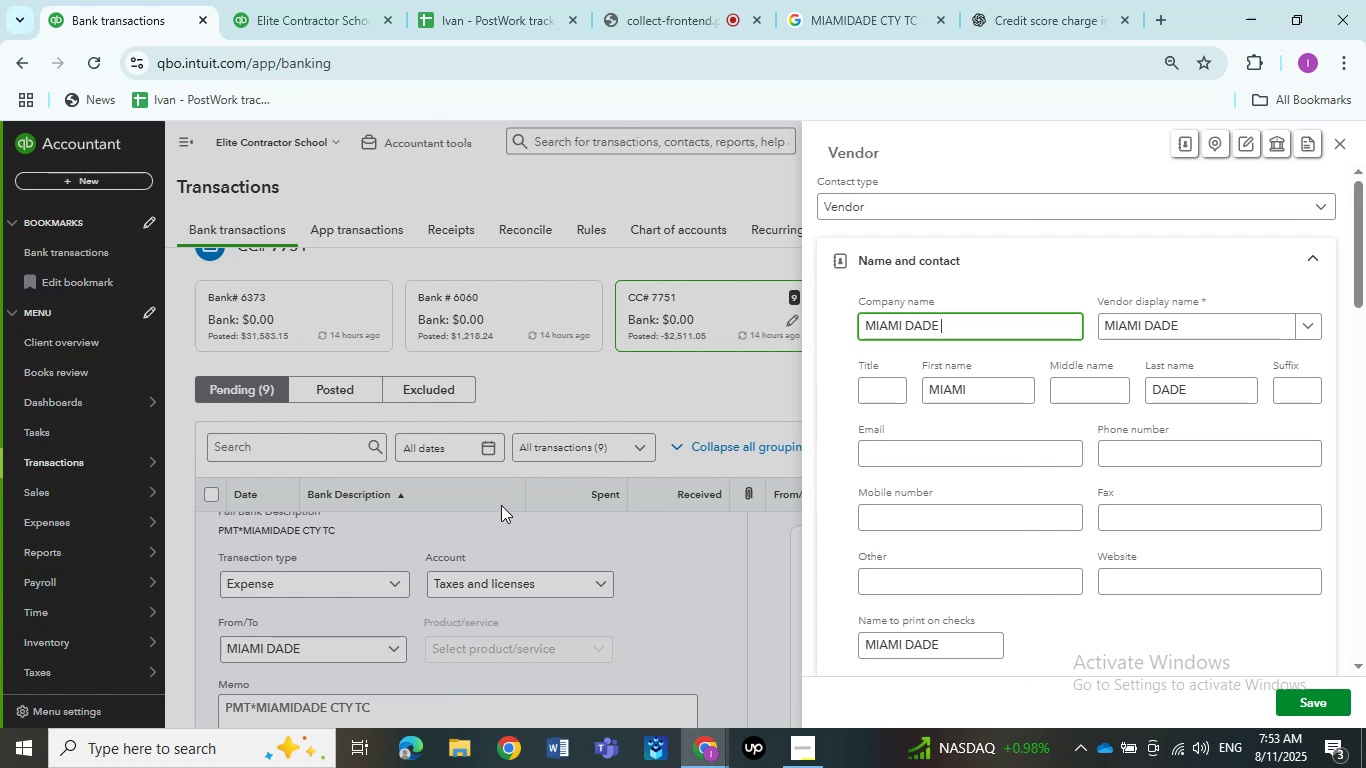 
wait(7.36)
 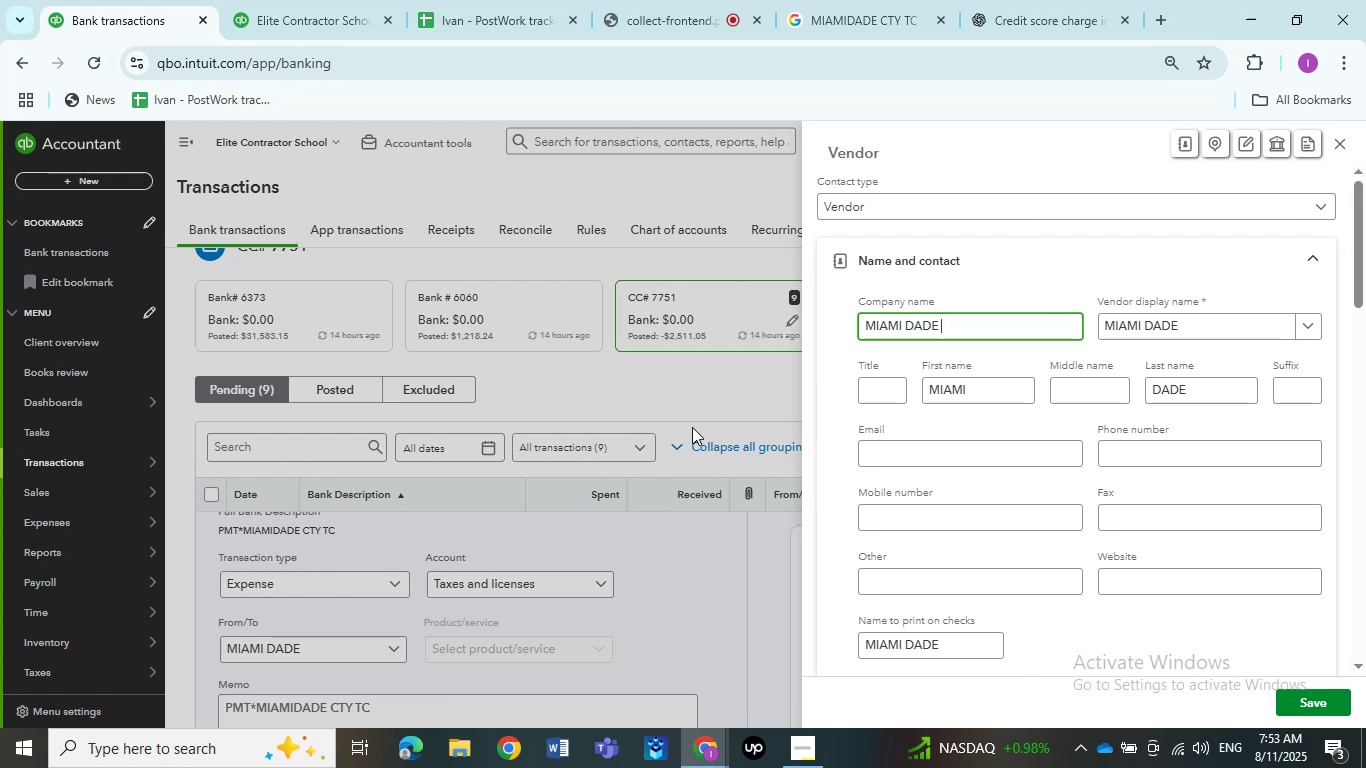 
left_click([1318, 701])
 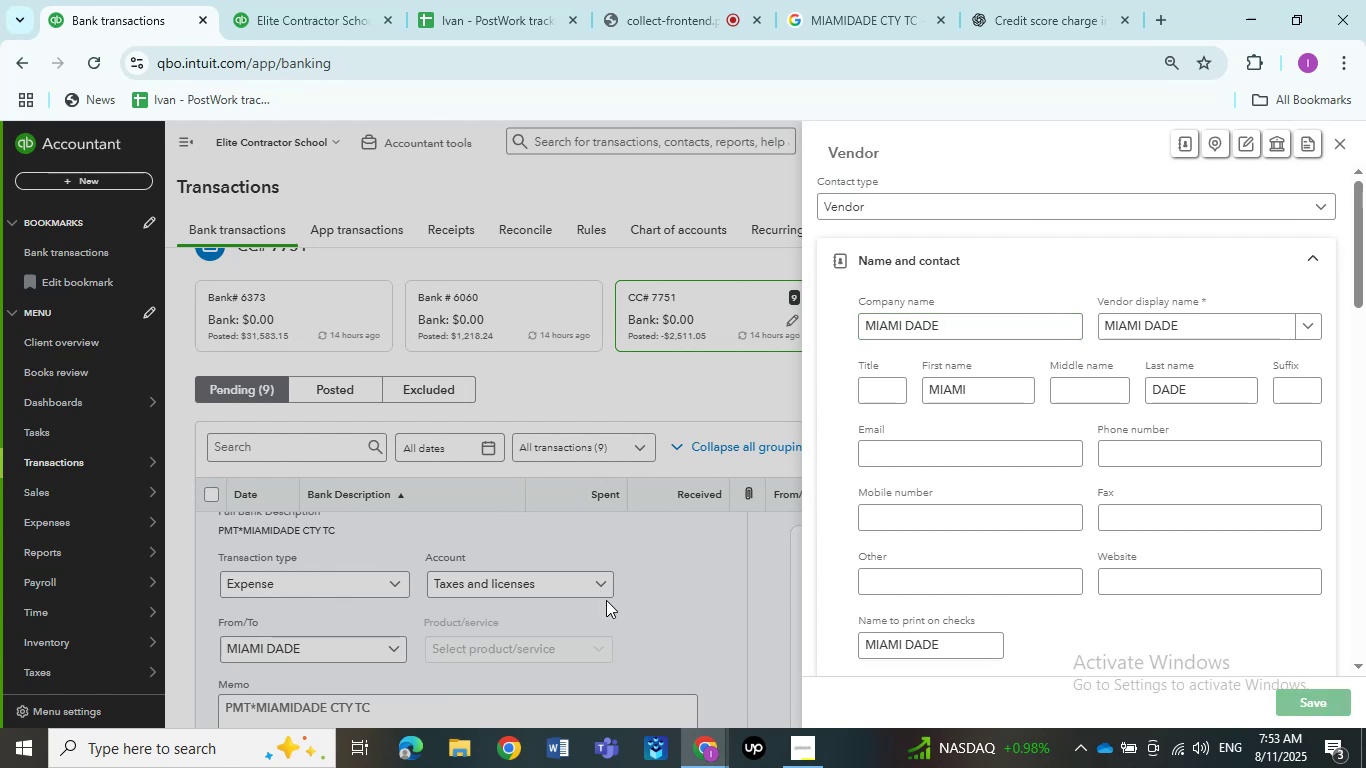 
wait(5.22)
 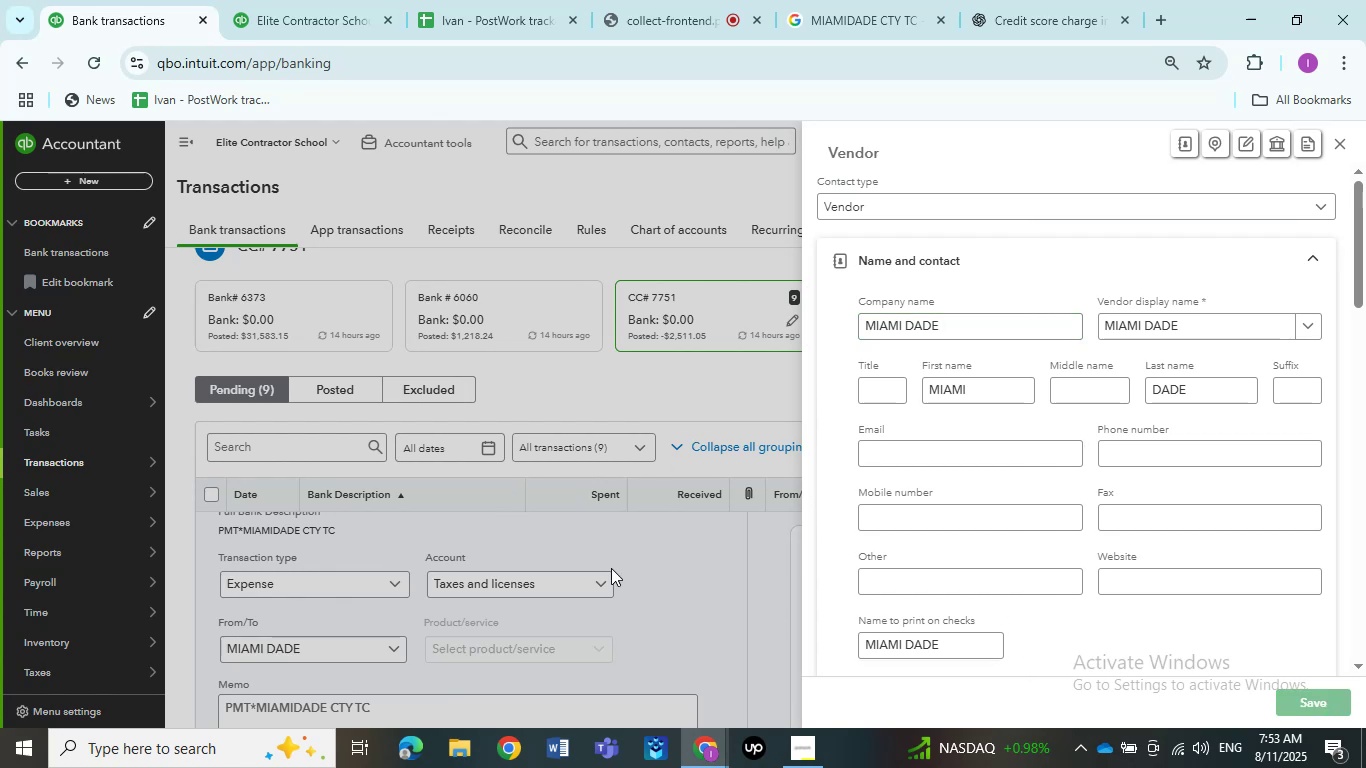 
scroll: coordinate [345, 641], scroll_direction: down, amount: 5.0
 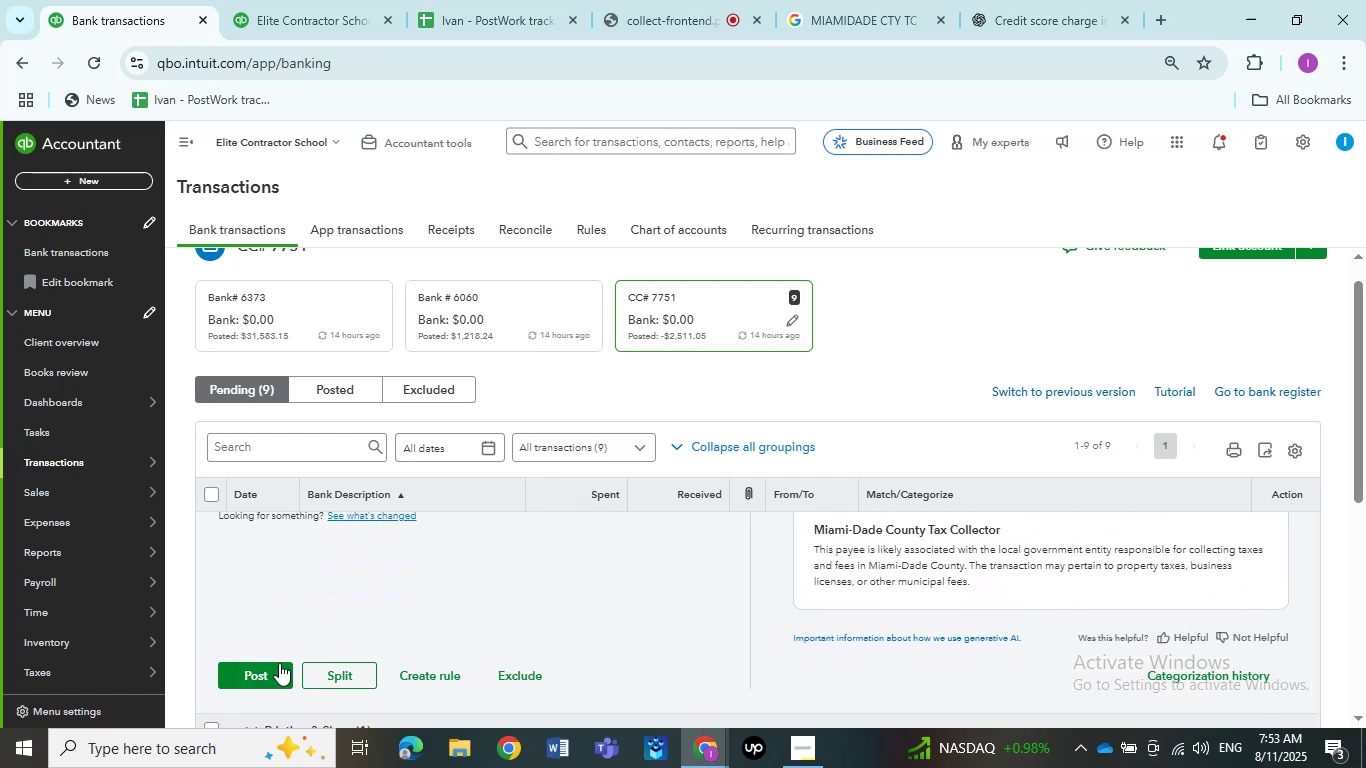 
left_click([277, 665])
 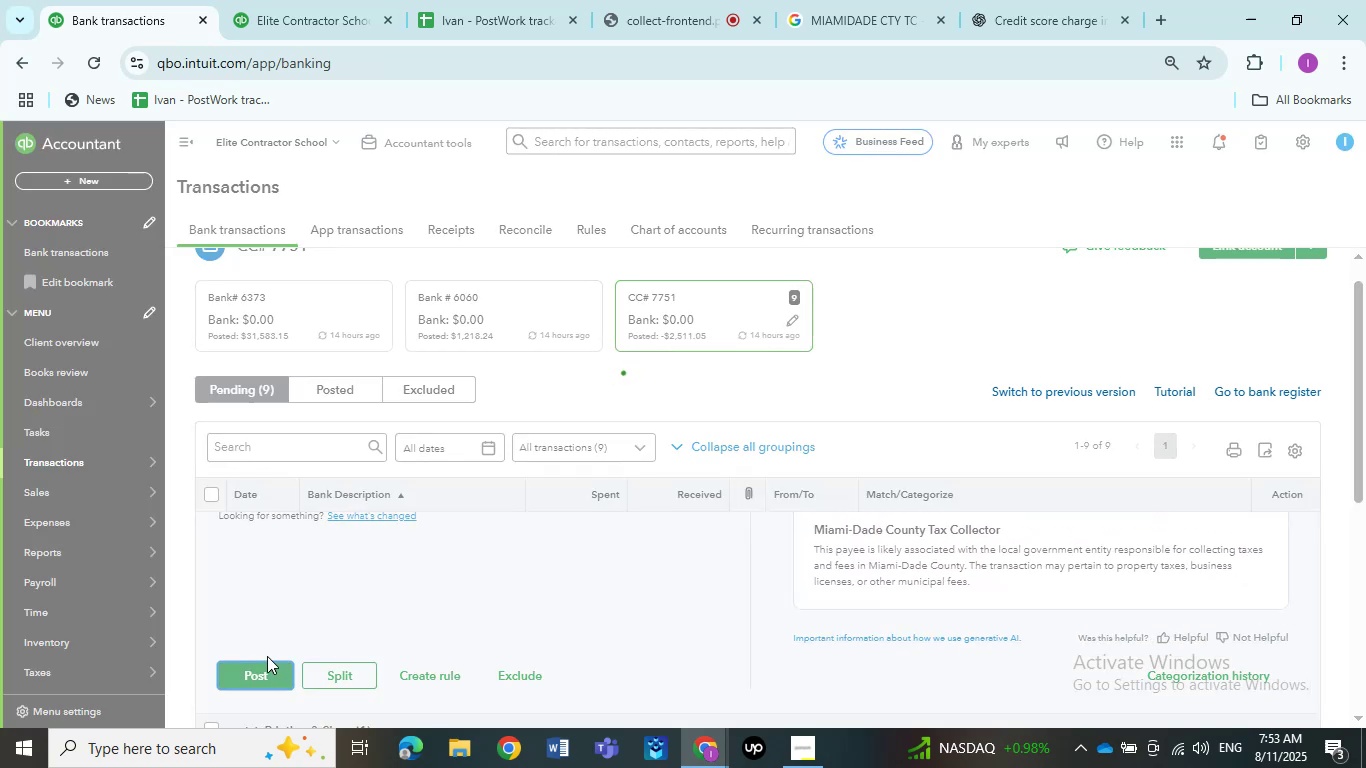 
wait(5.09)
 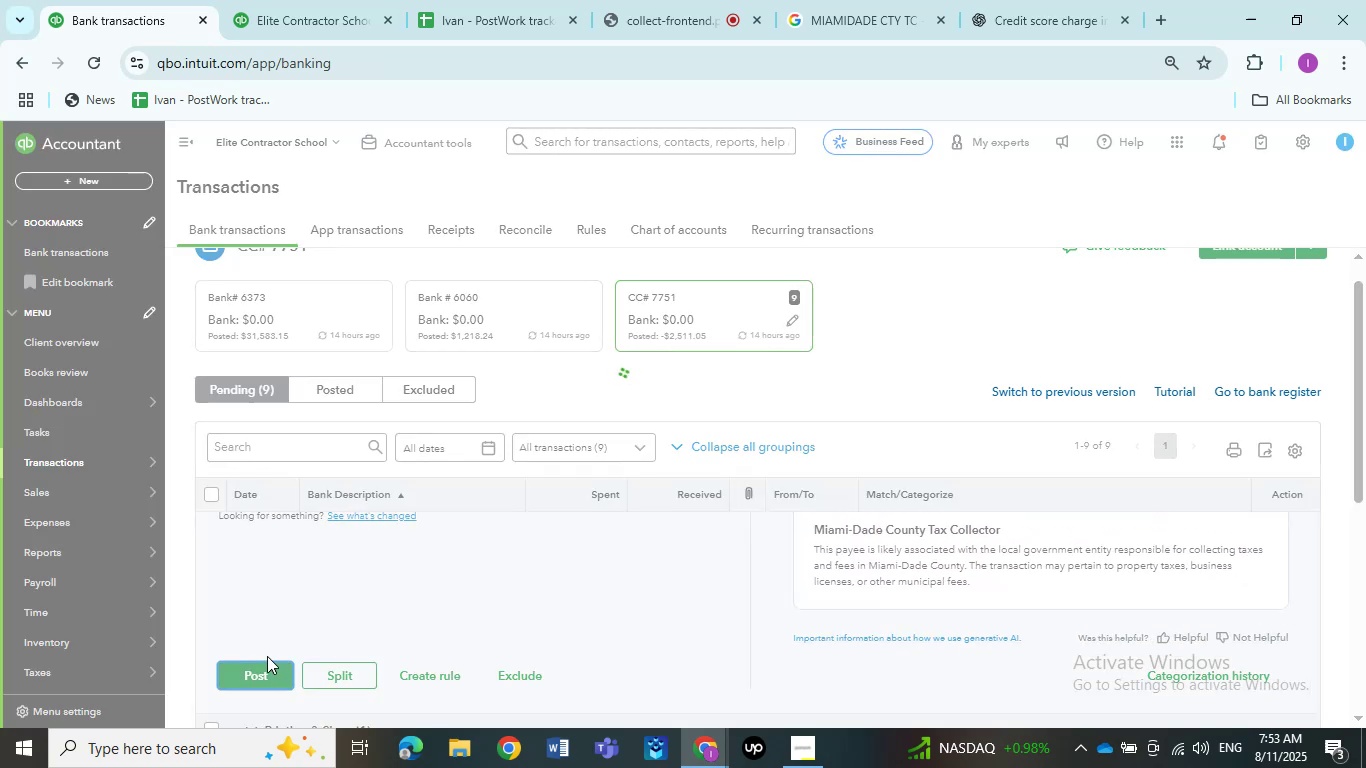 
mouse_move([443, 613])
 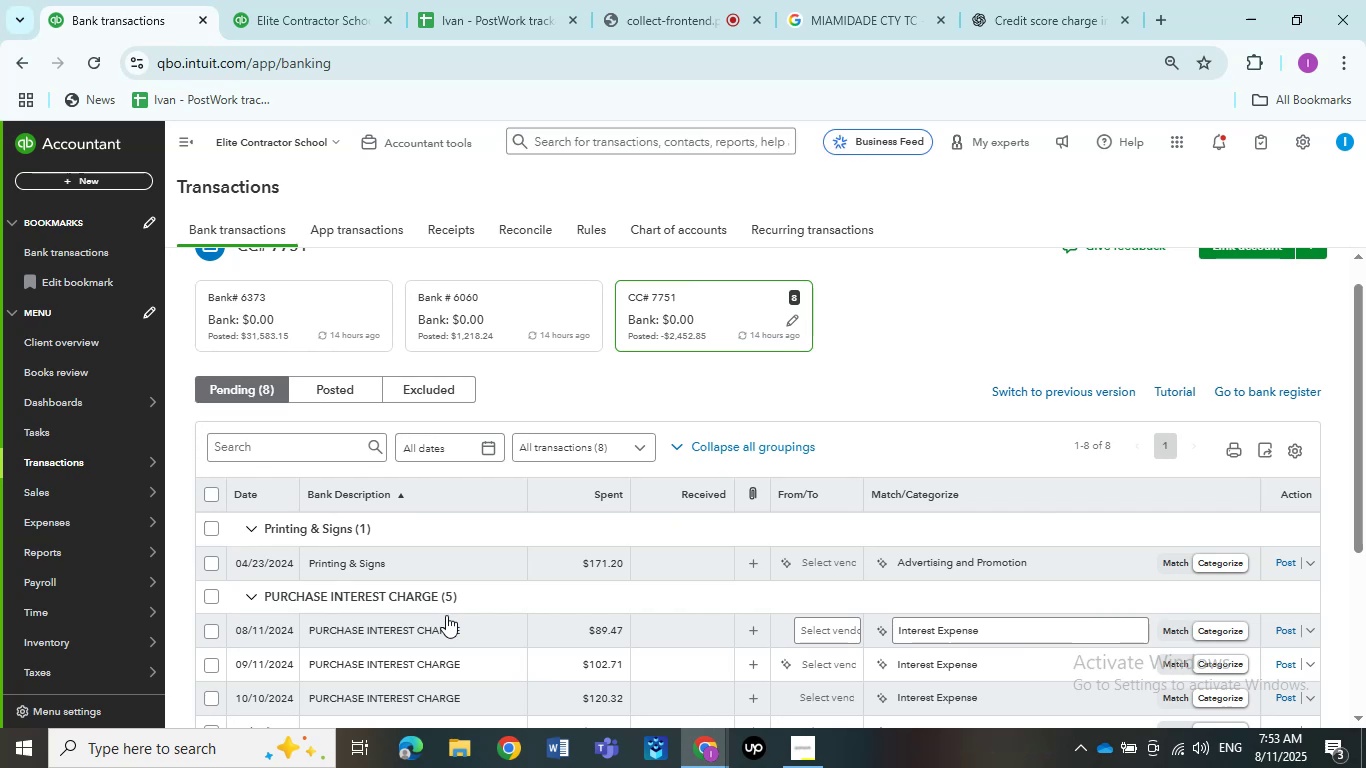 
wait(9.84)
 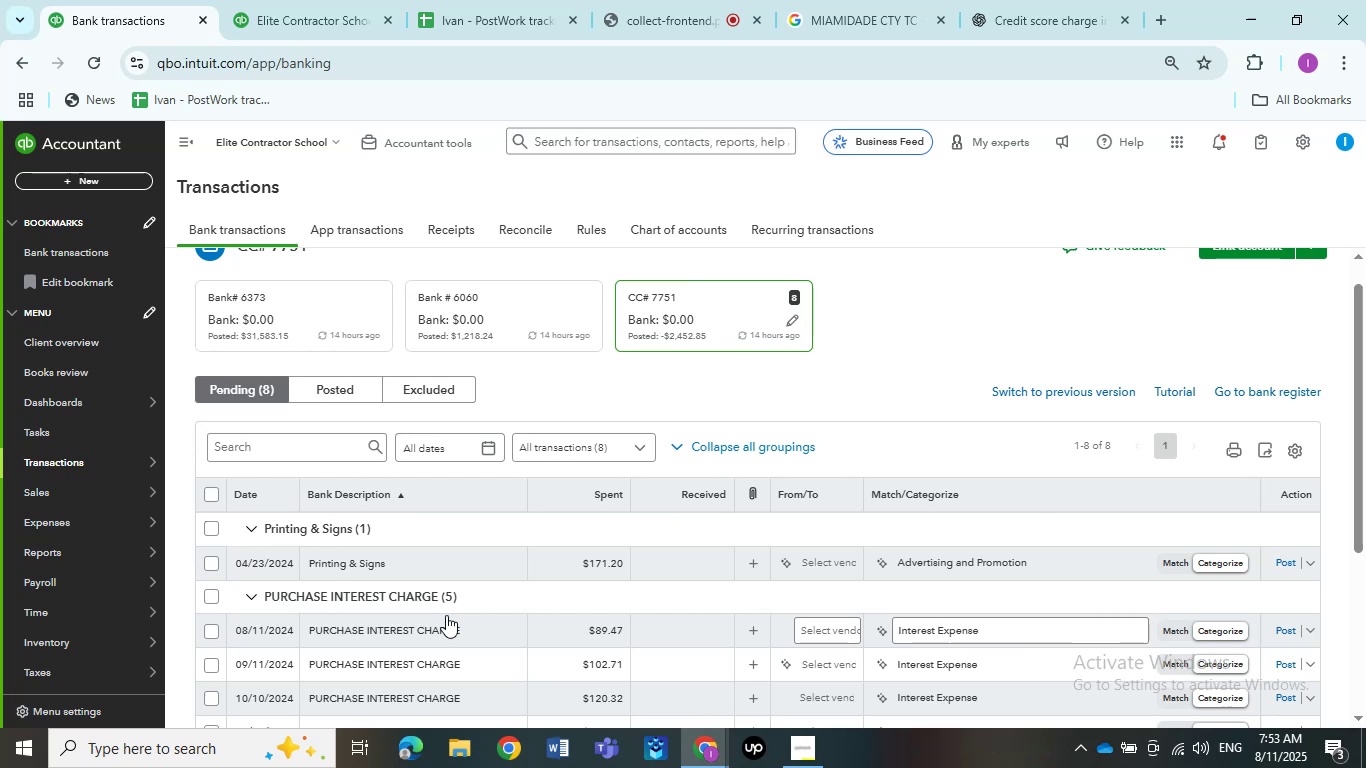 
left_click([441, 571])
 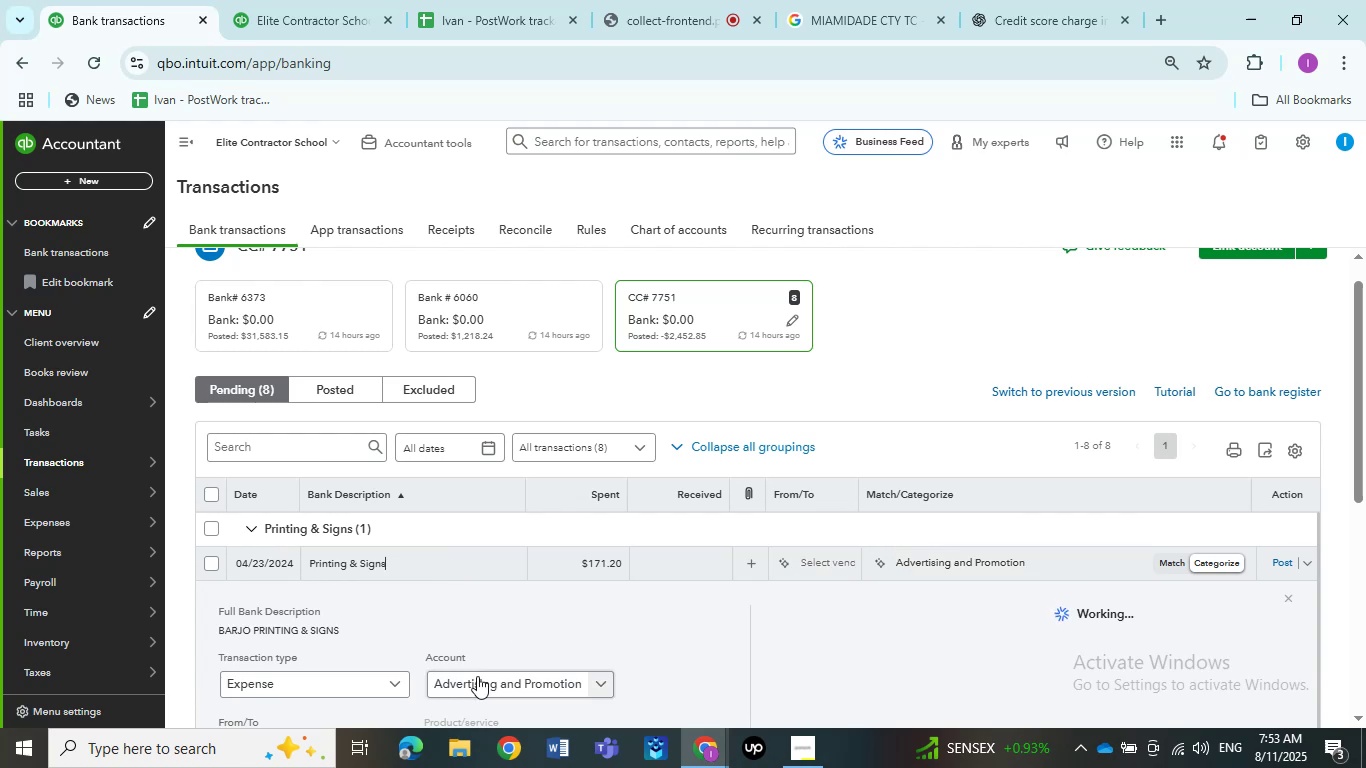 
scroll: coordinate [428, 625], scroll_direction: down, amount: 2.0
 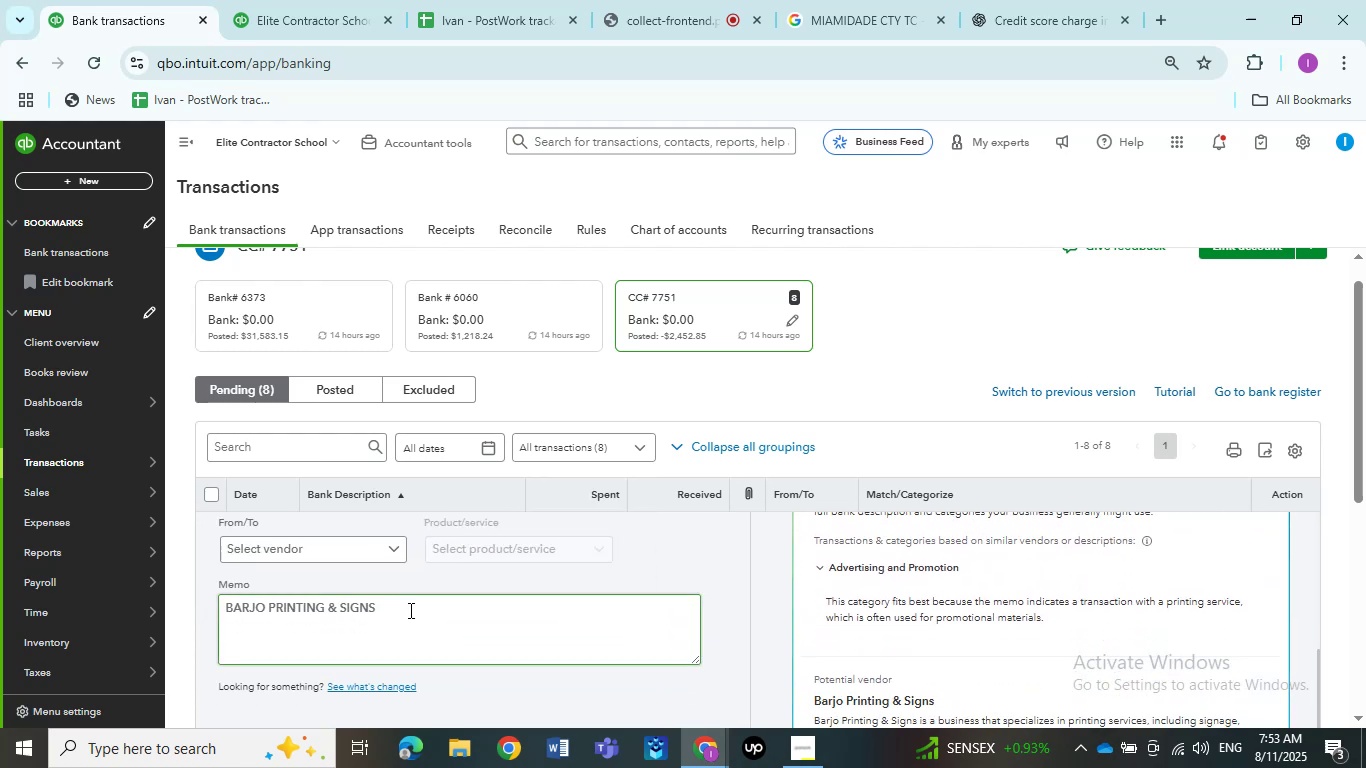 
left_click_drag(start_coordinate=[406, 609], to_coordinate=[209, 597])
 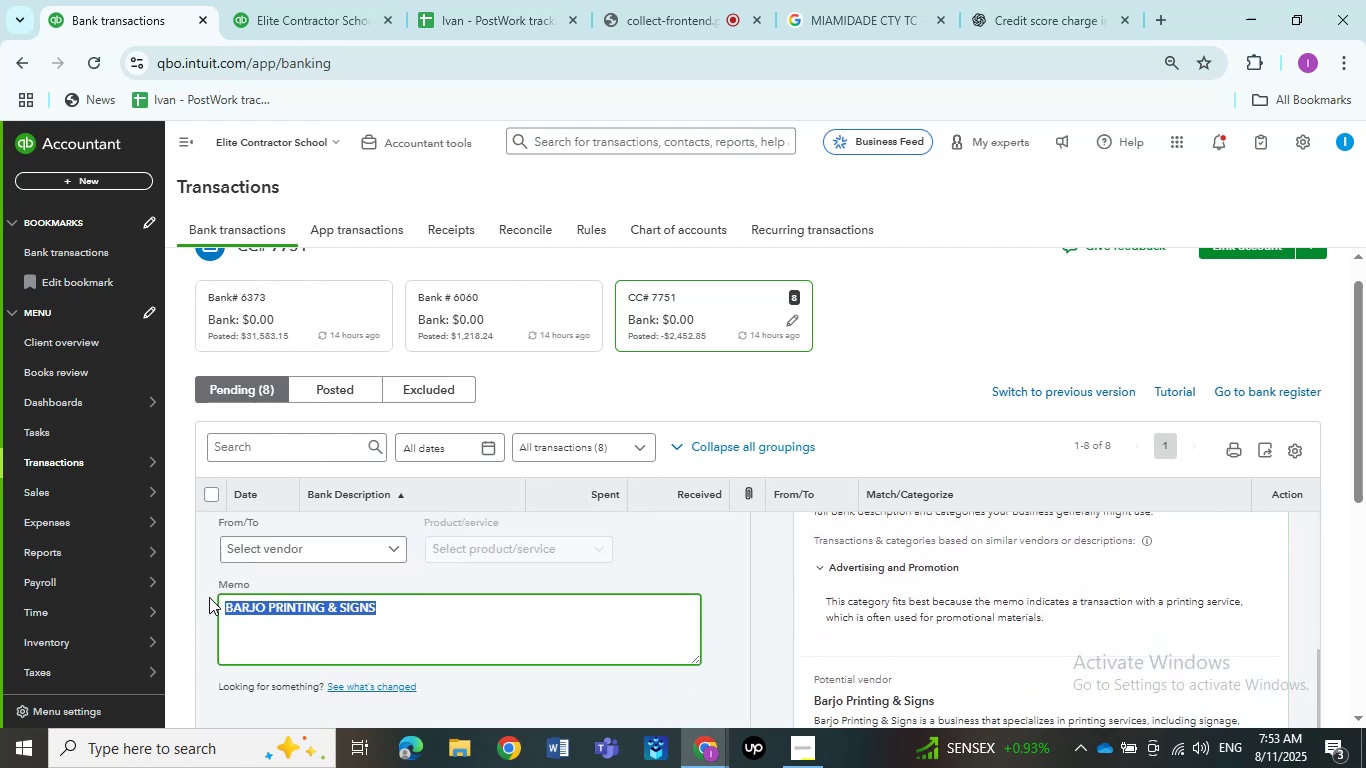 
key(Control+C)
 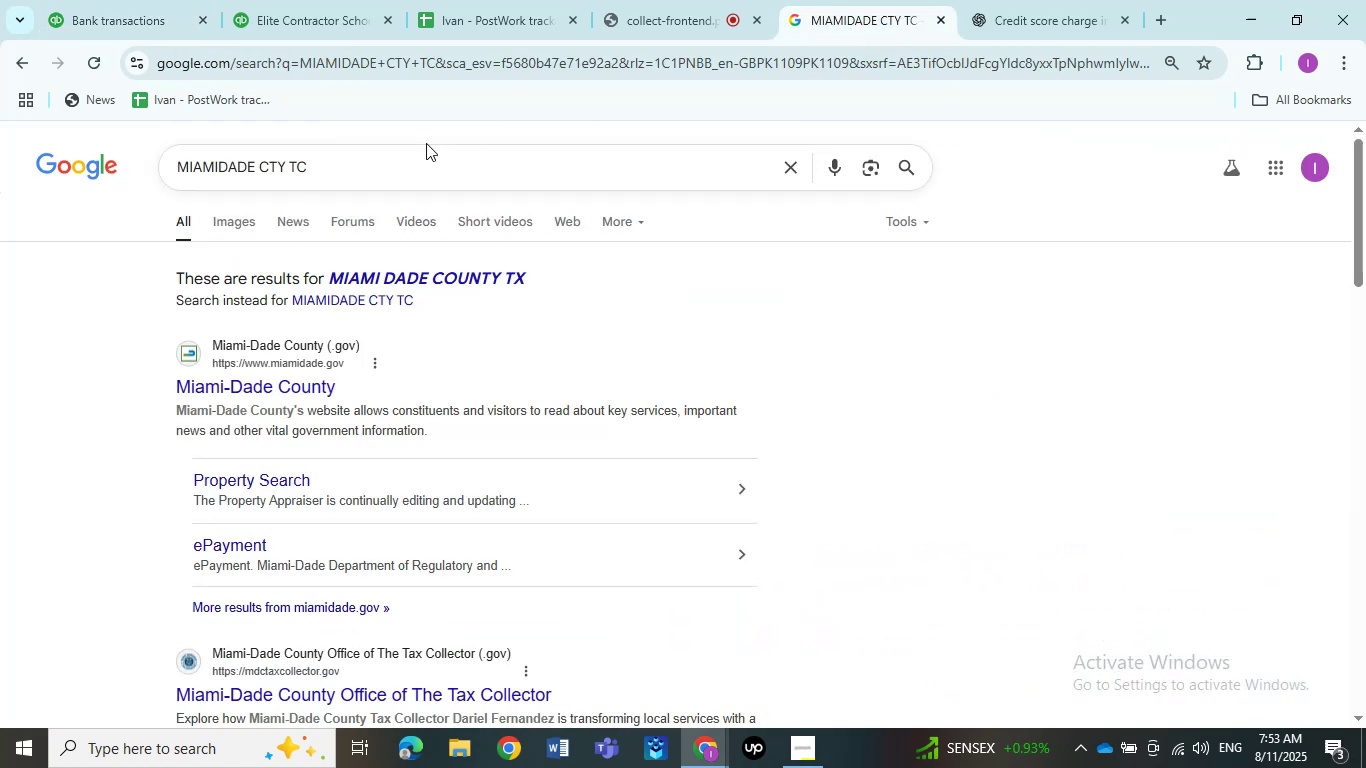 
left_click_drag(start_coordinate=[361, 164], to_coordinate=[113, 165])
 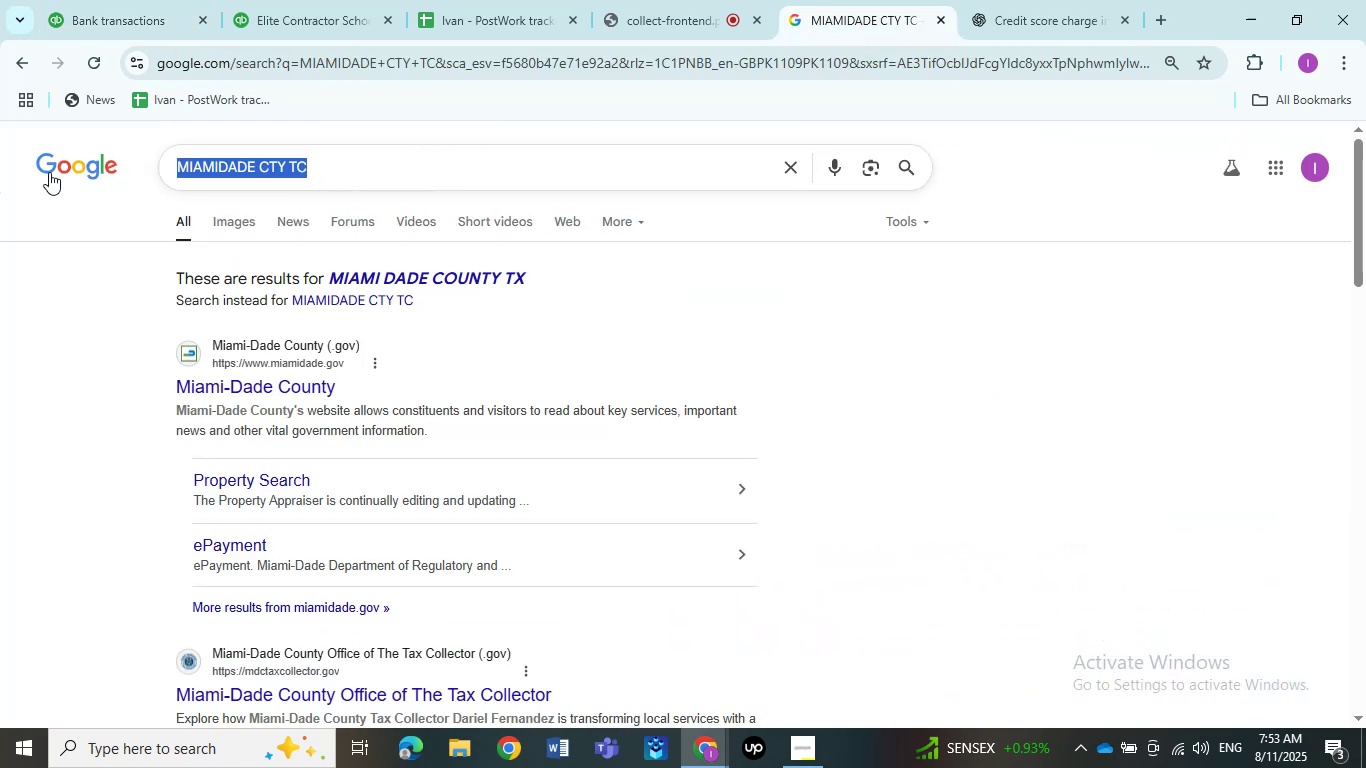 
key(Control+ControlLeft)
 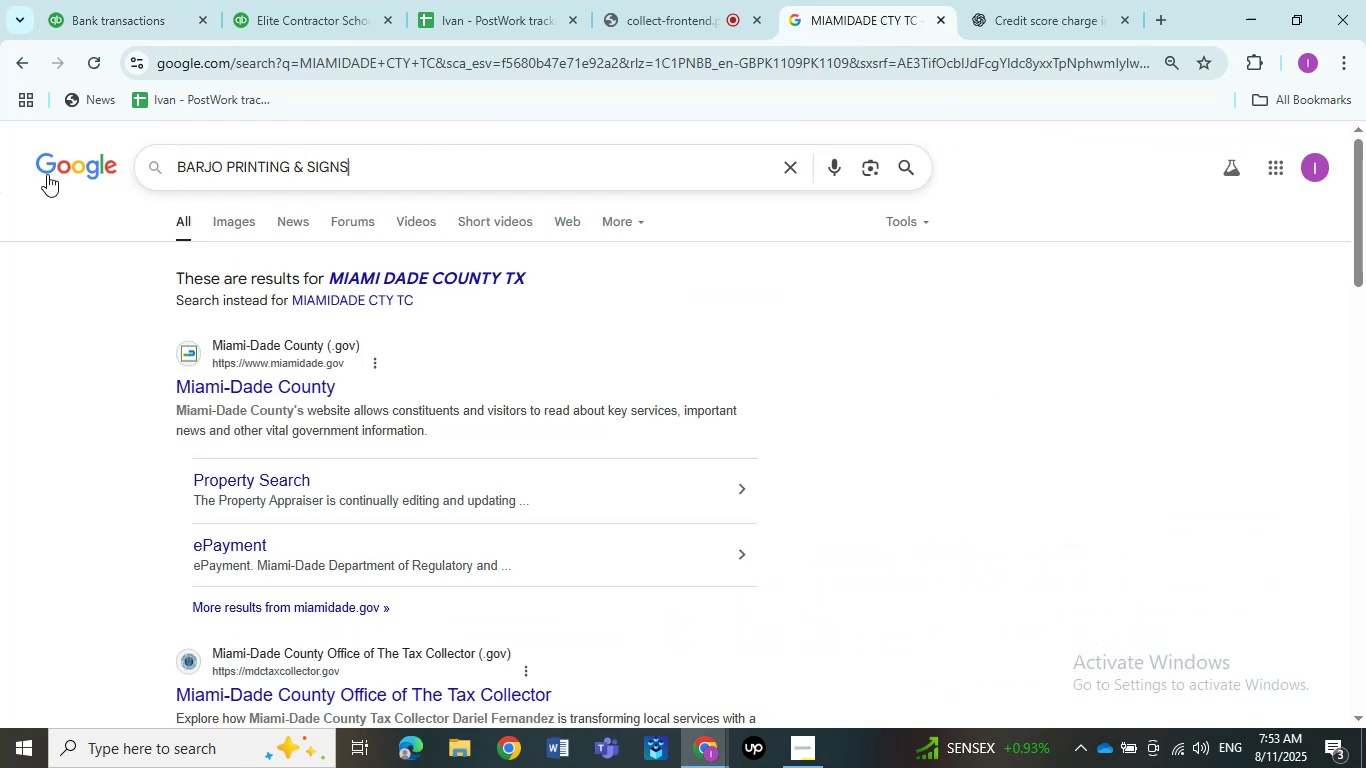 
key(Control+V)
 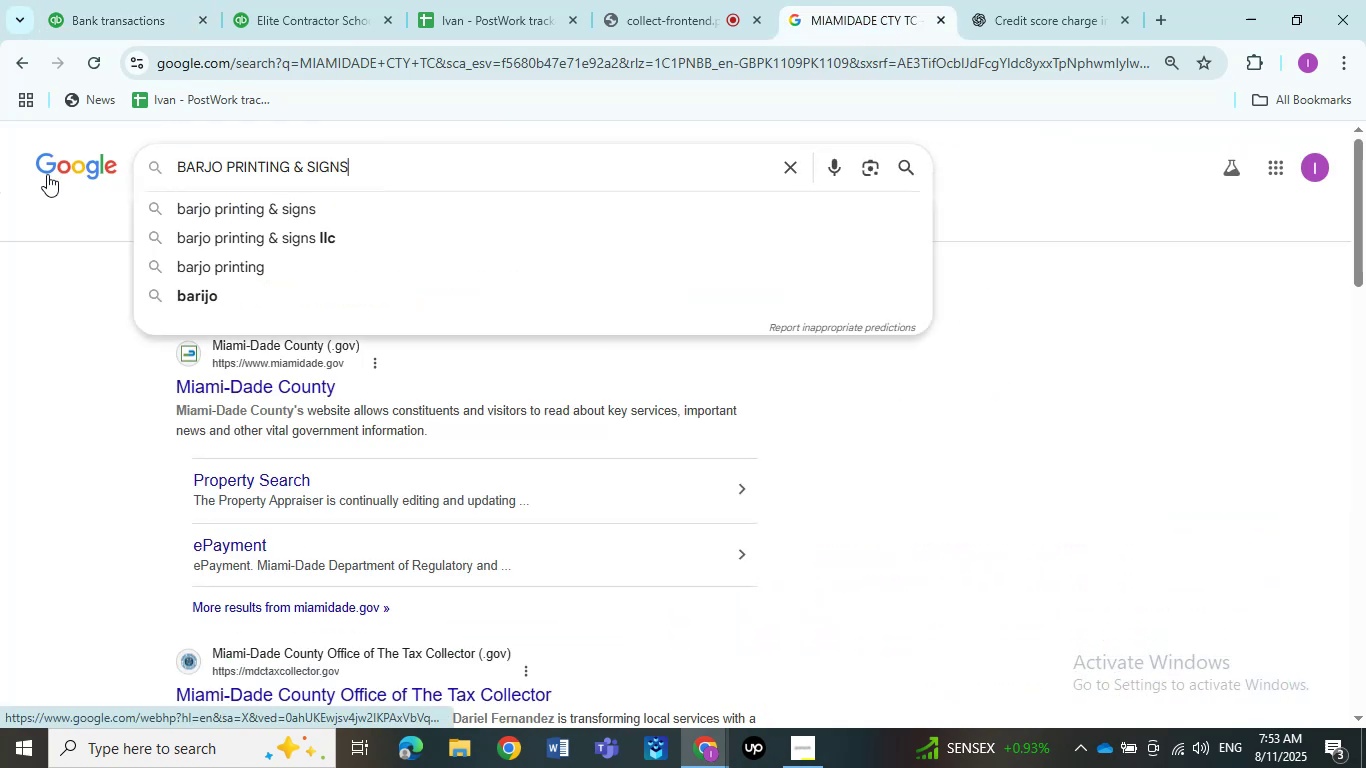 
key(NumpadEnter)
 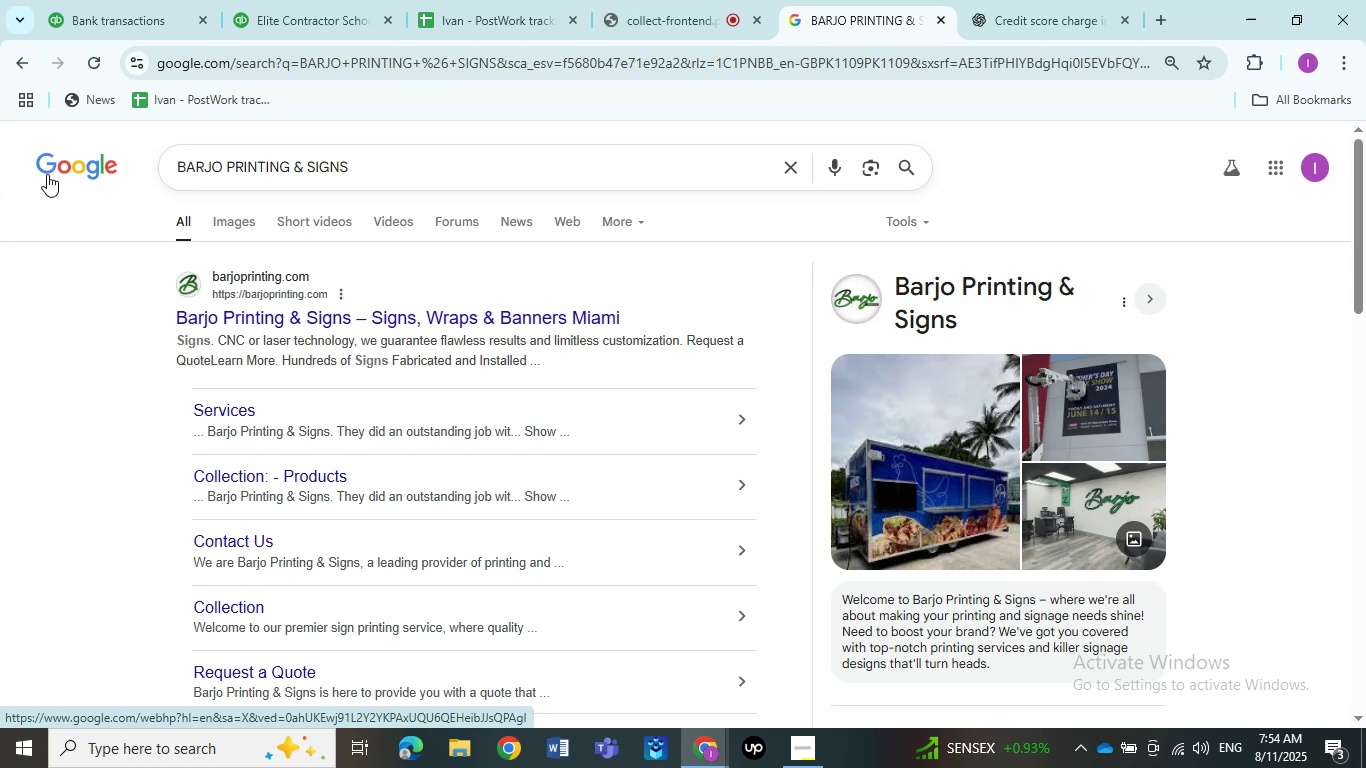 
wait(33.22)
 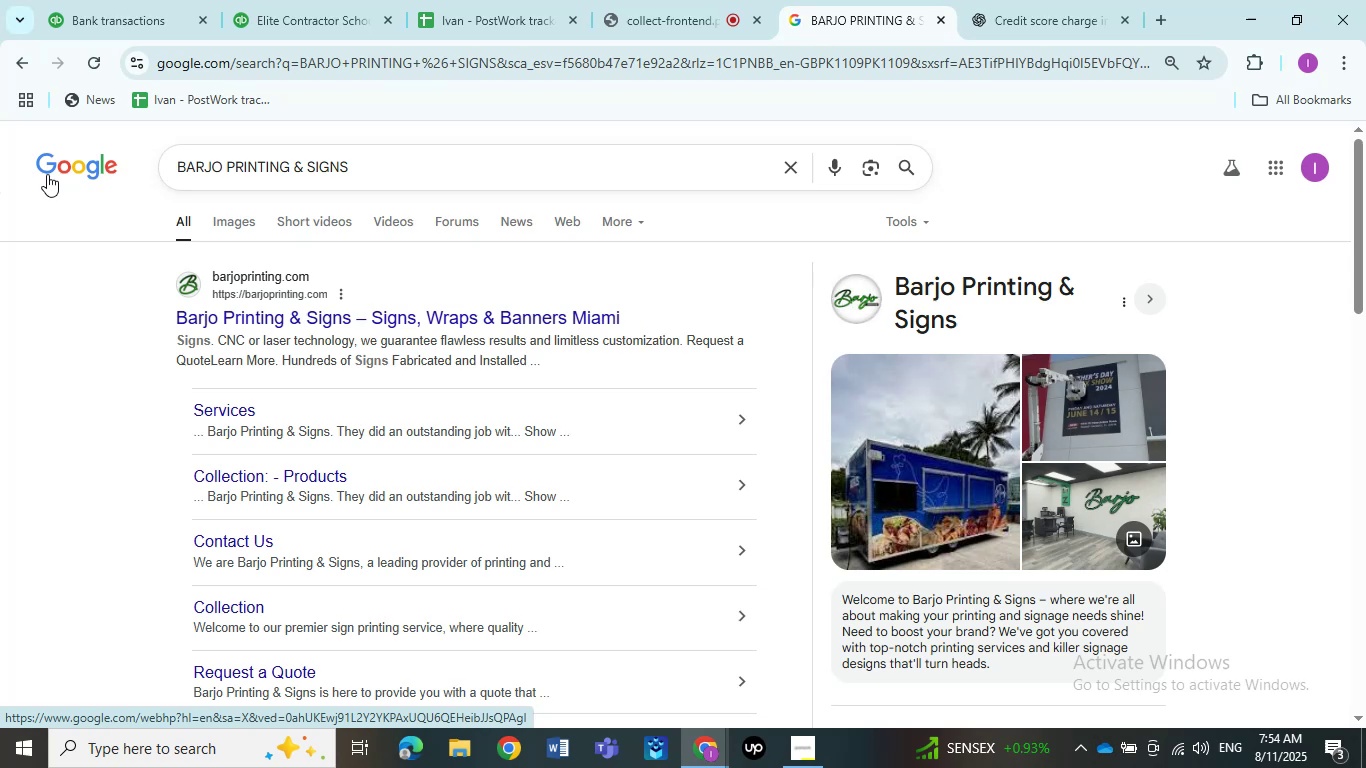 
left_click([91, 10])
 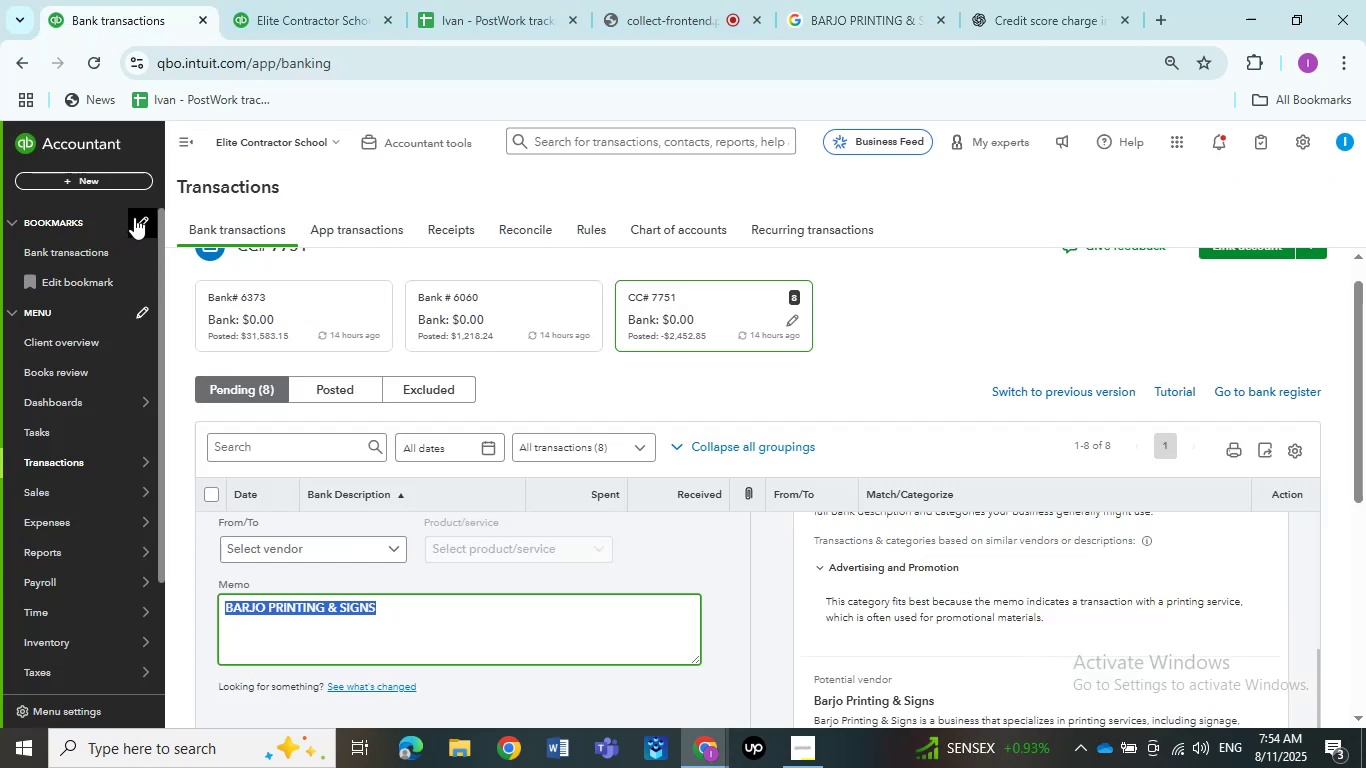 
scroll: coordinate [484, 615], scroll_direction: up, amount: 1.0
 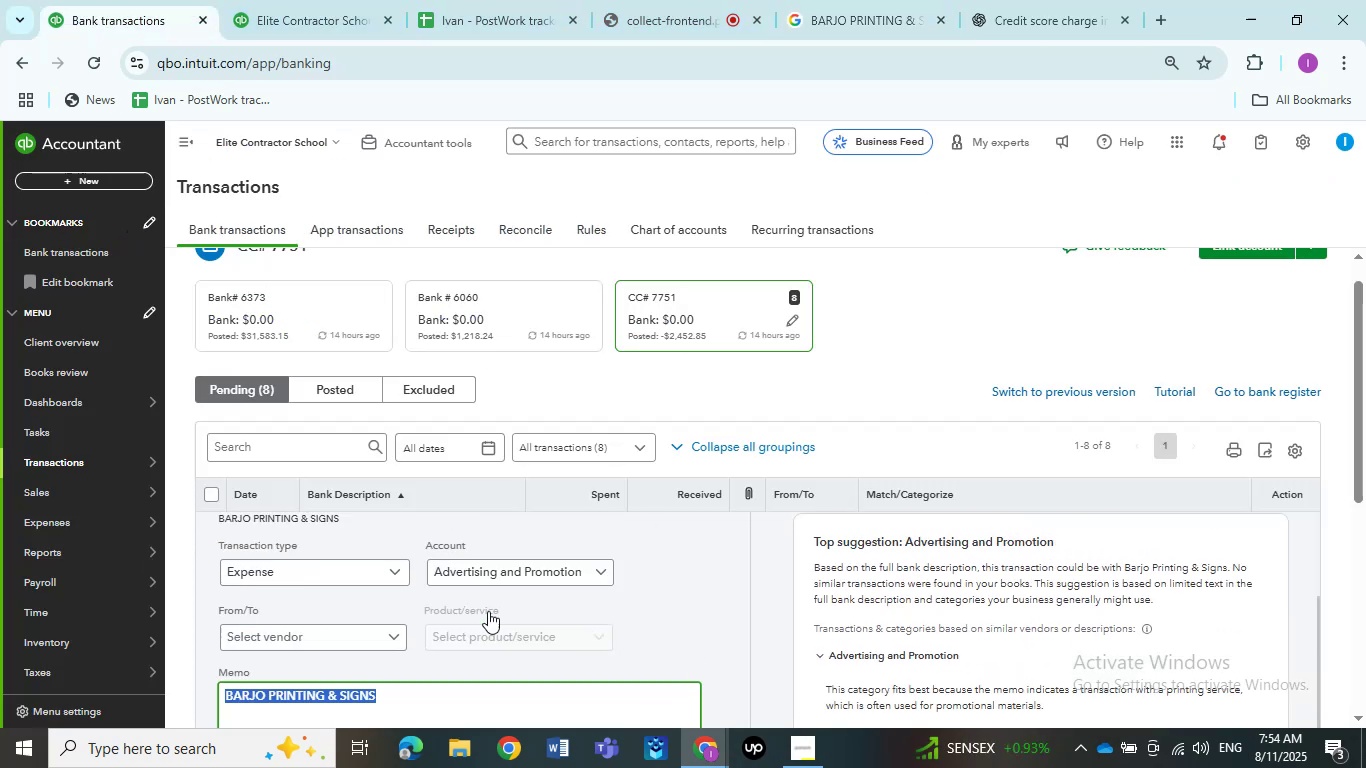 
mouse_move([510, 604])
 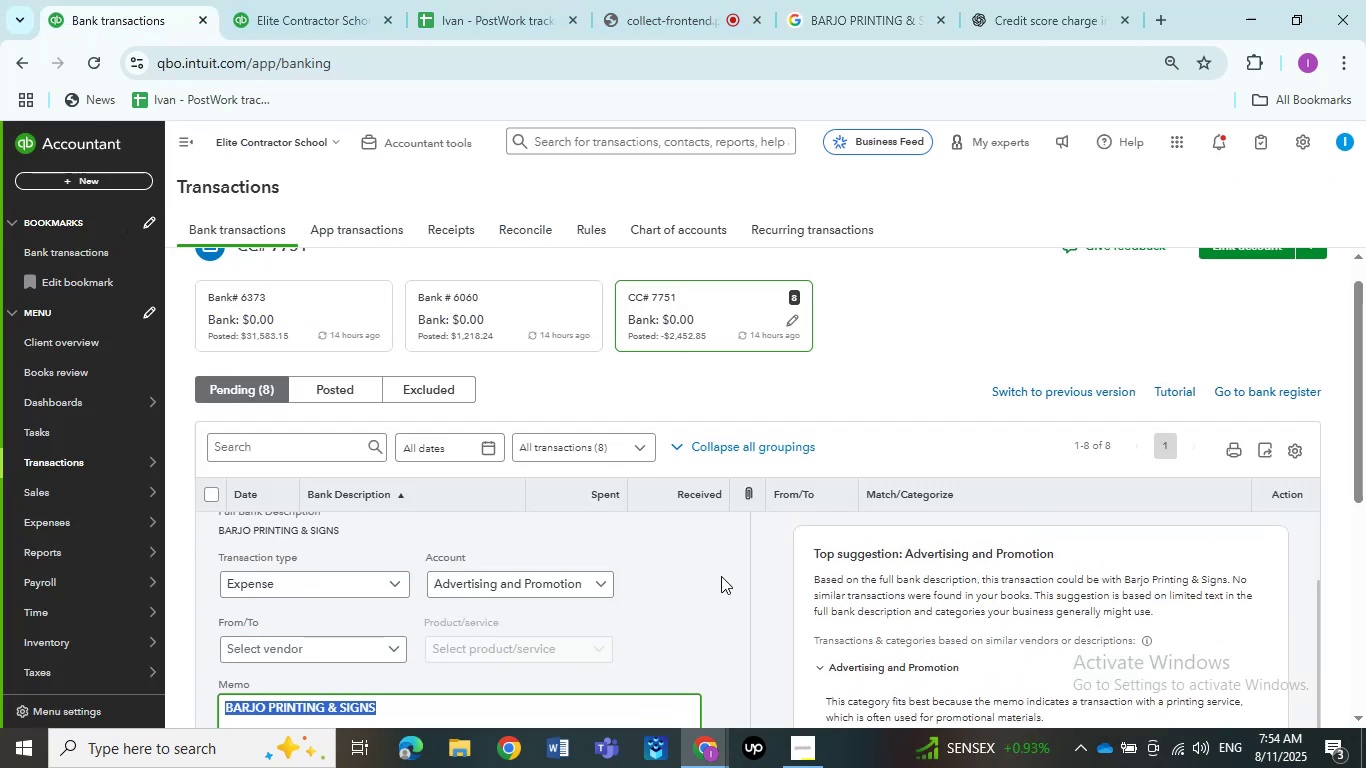 
left_click([721, 576])
 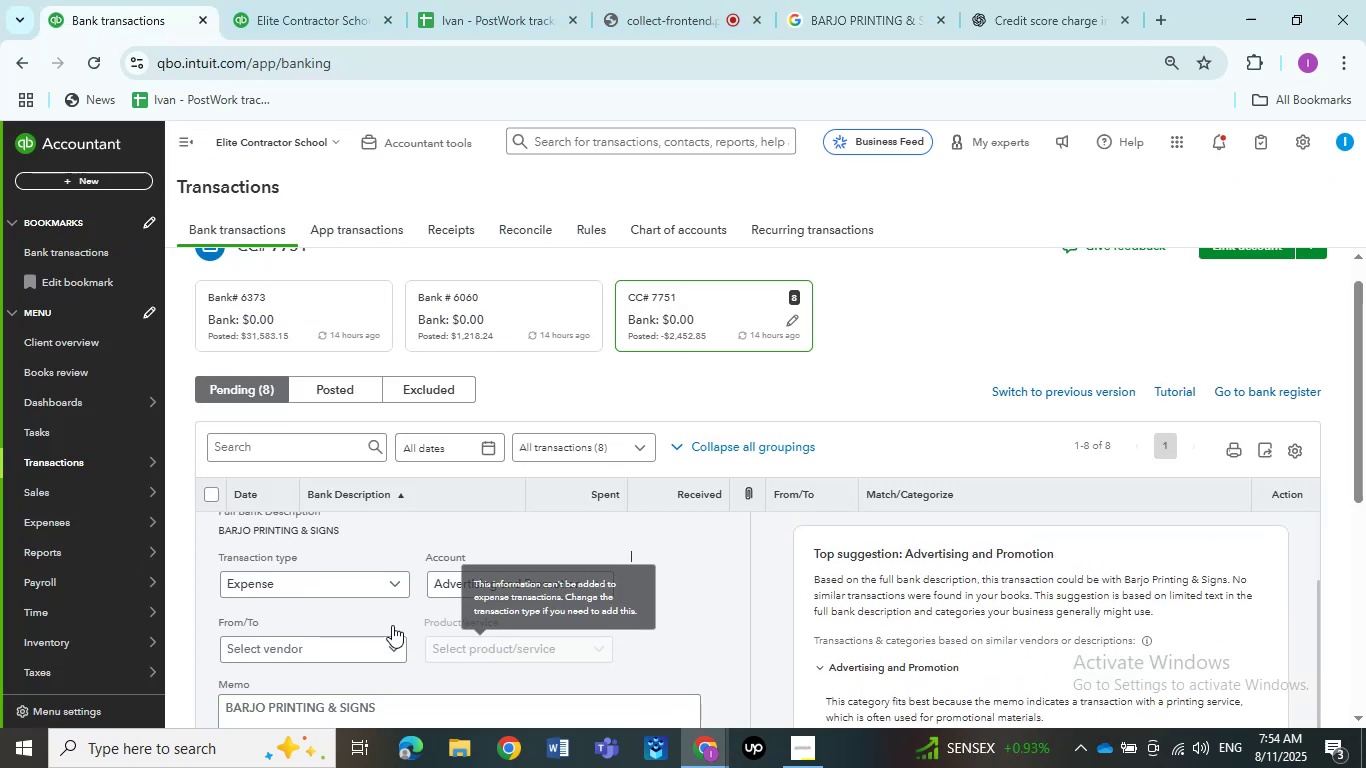 
left_click([360, 645])
 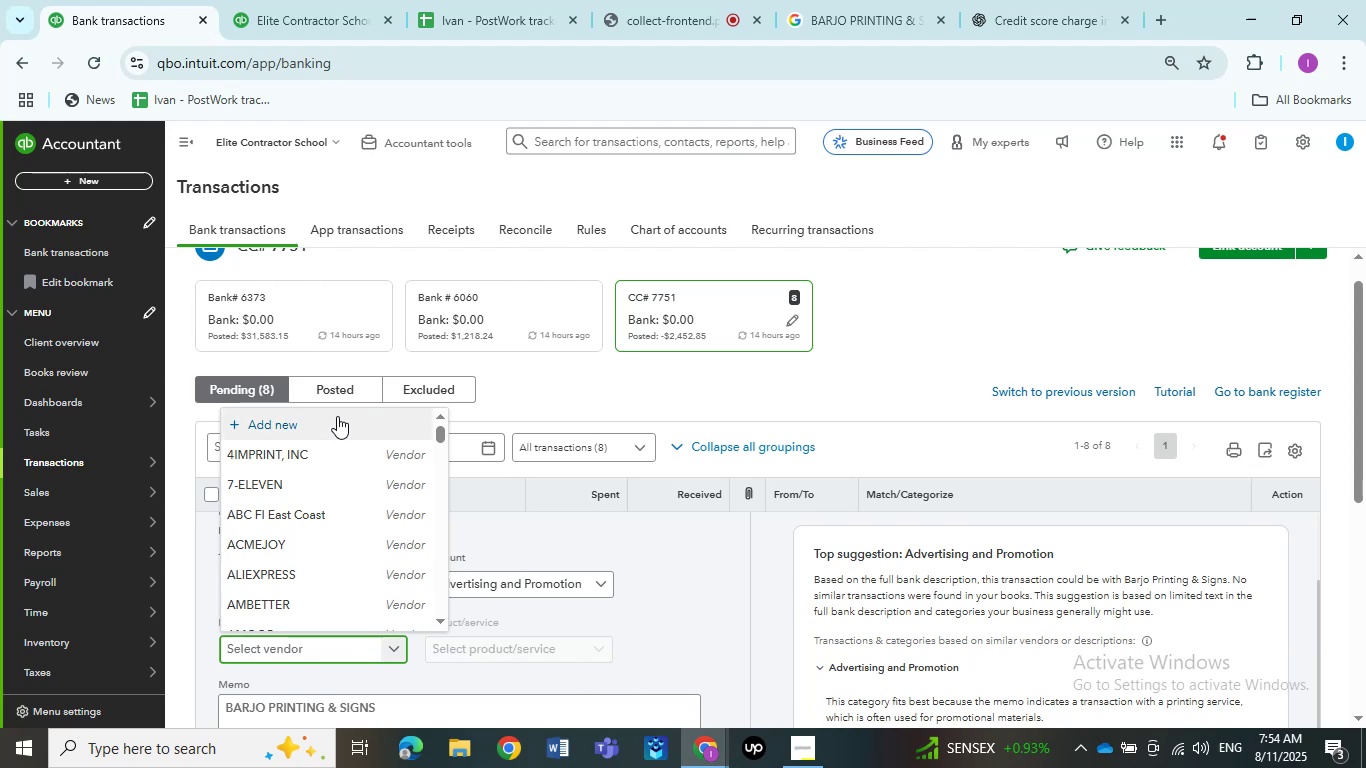 
left_click([337, 416])
 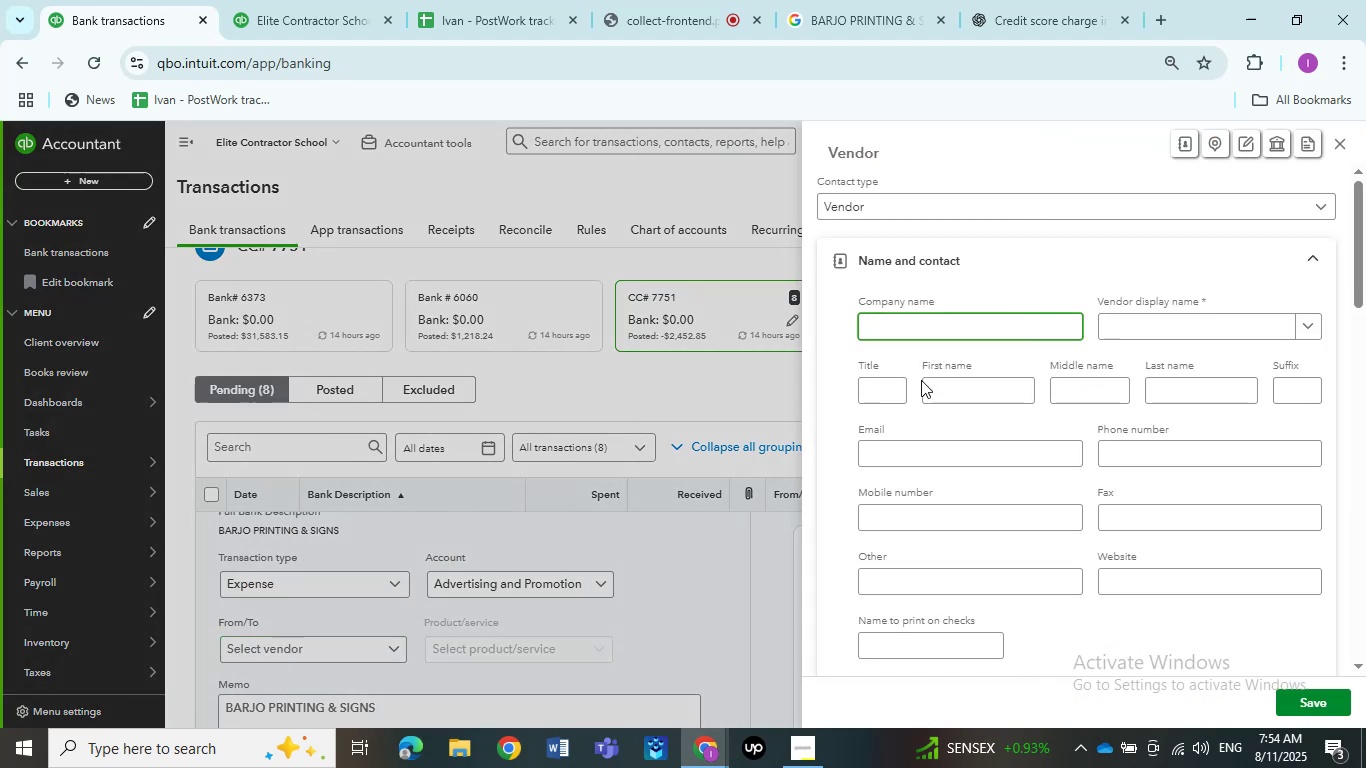 
key(Control+V)
 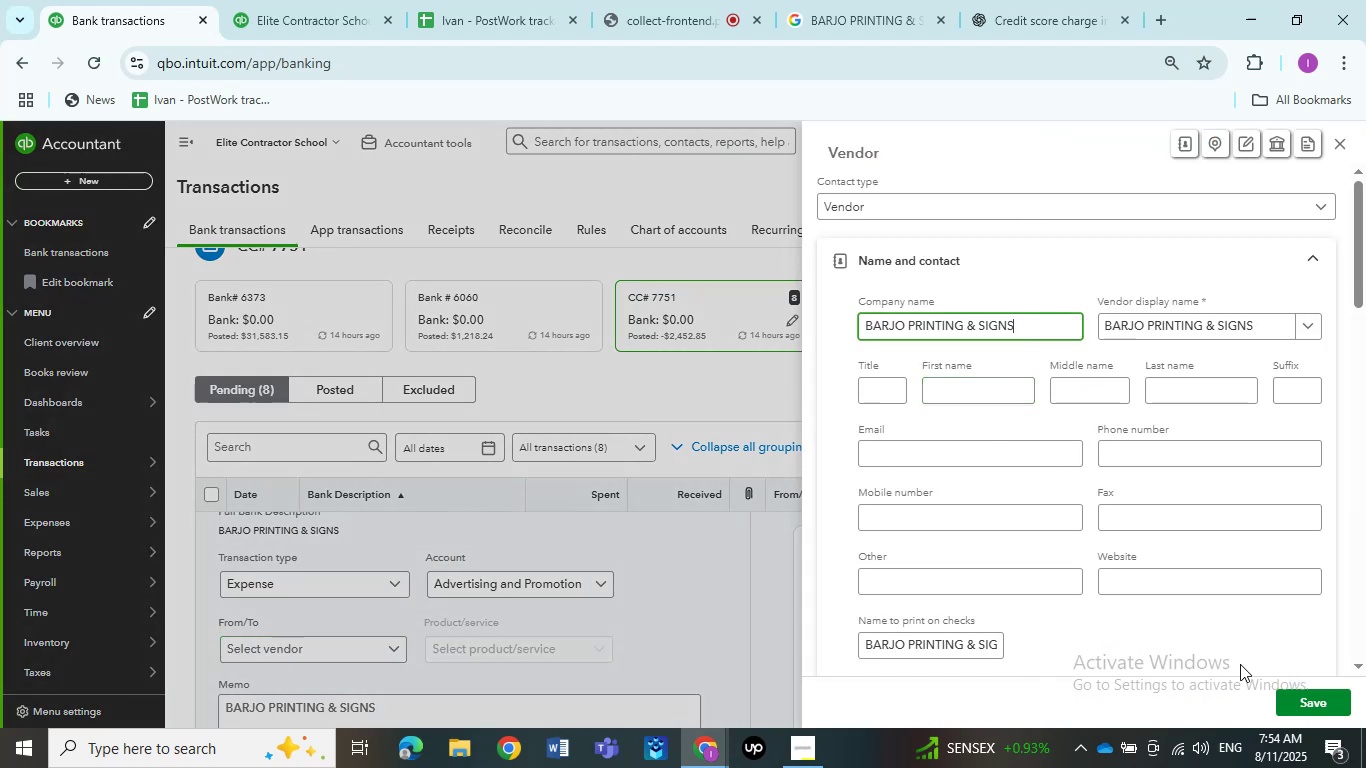 
left_click([1298, 719])
 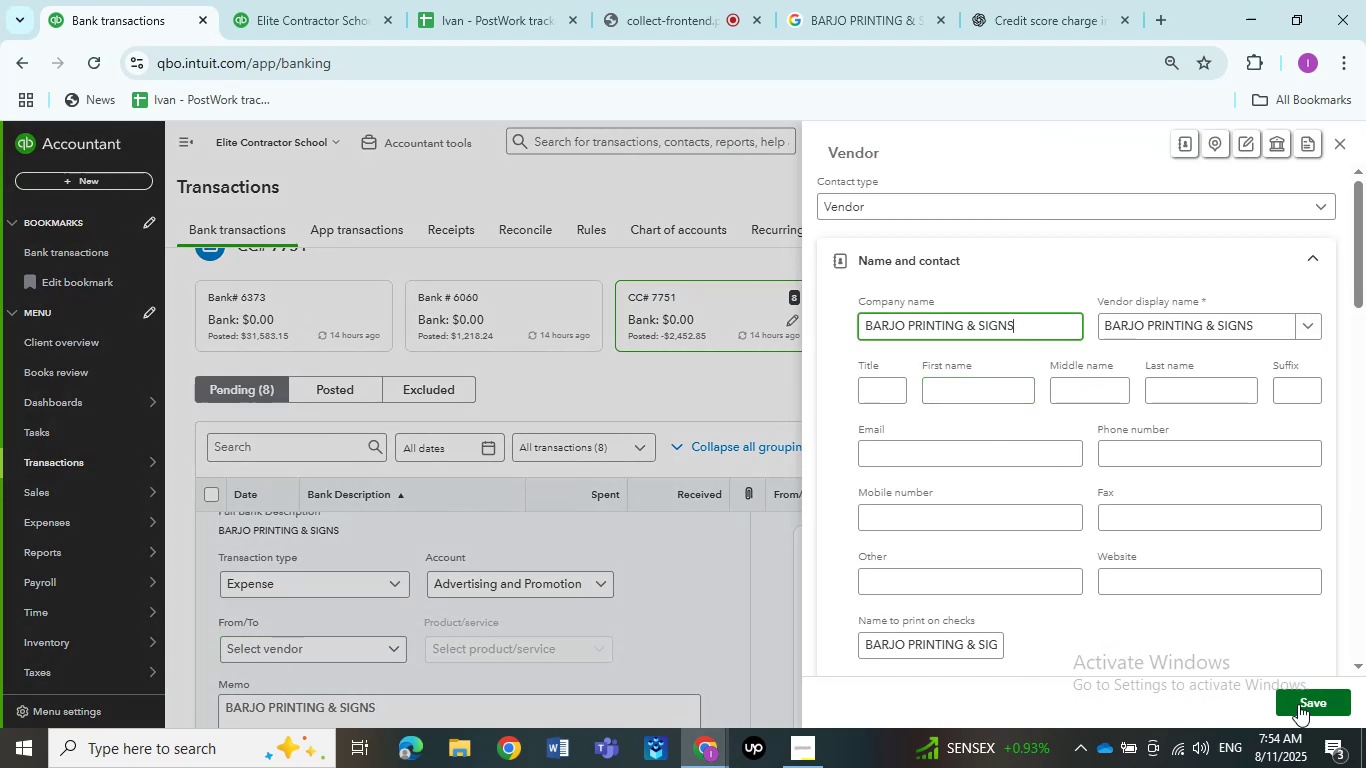 
left_click([1298, 704])
 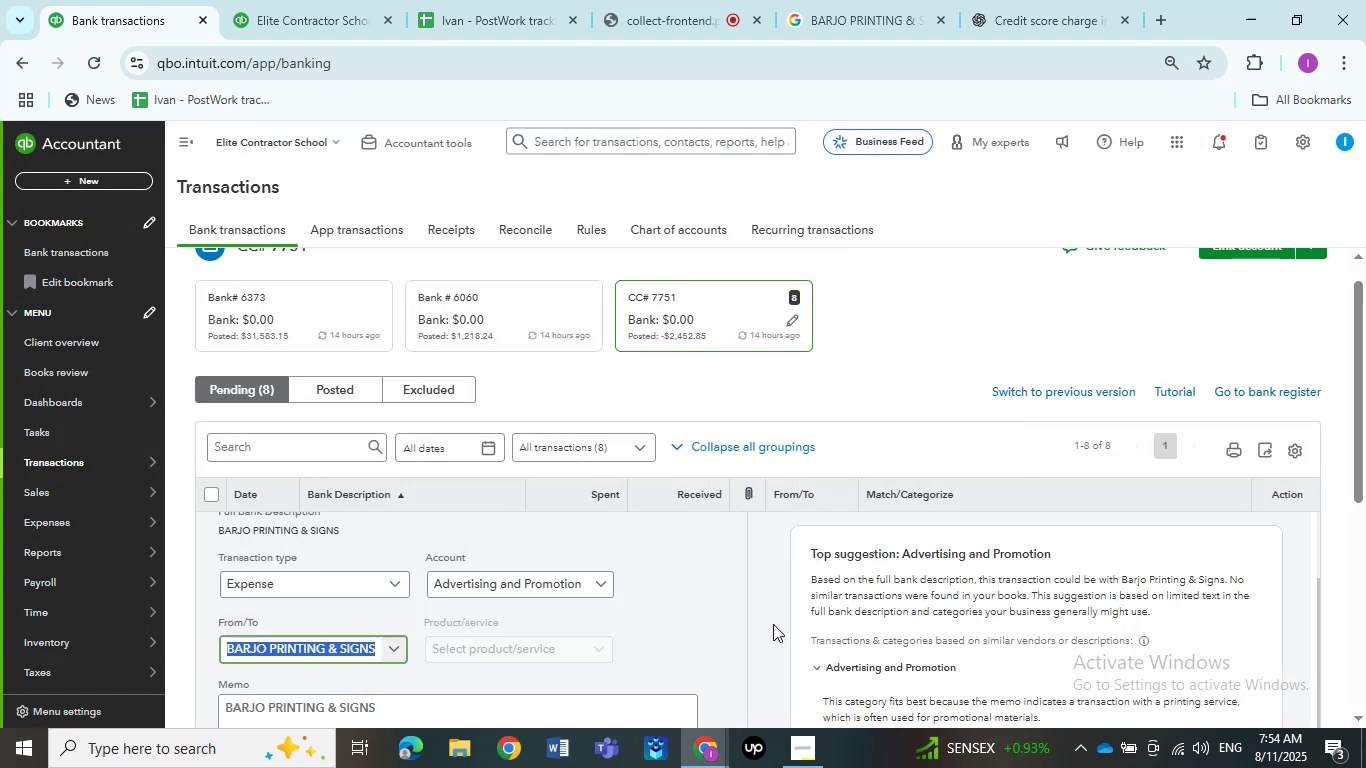 
scroll: coordinate [767, 627], scroll_direction: up, amount: 2.0
 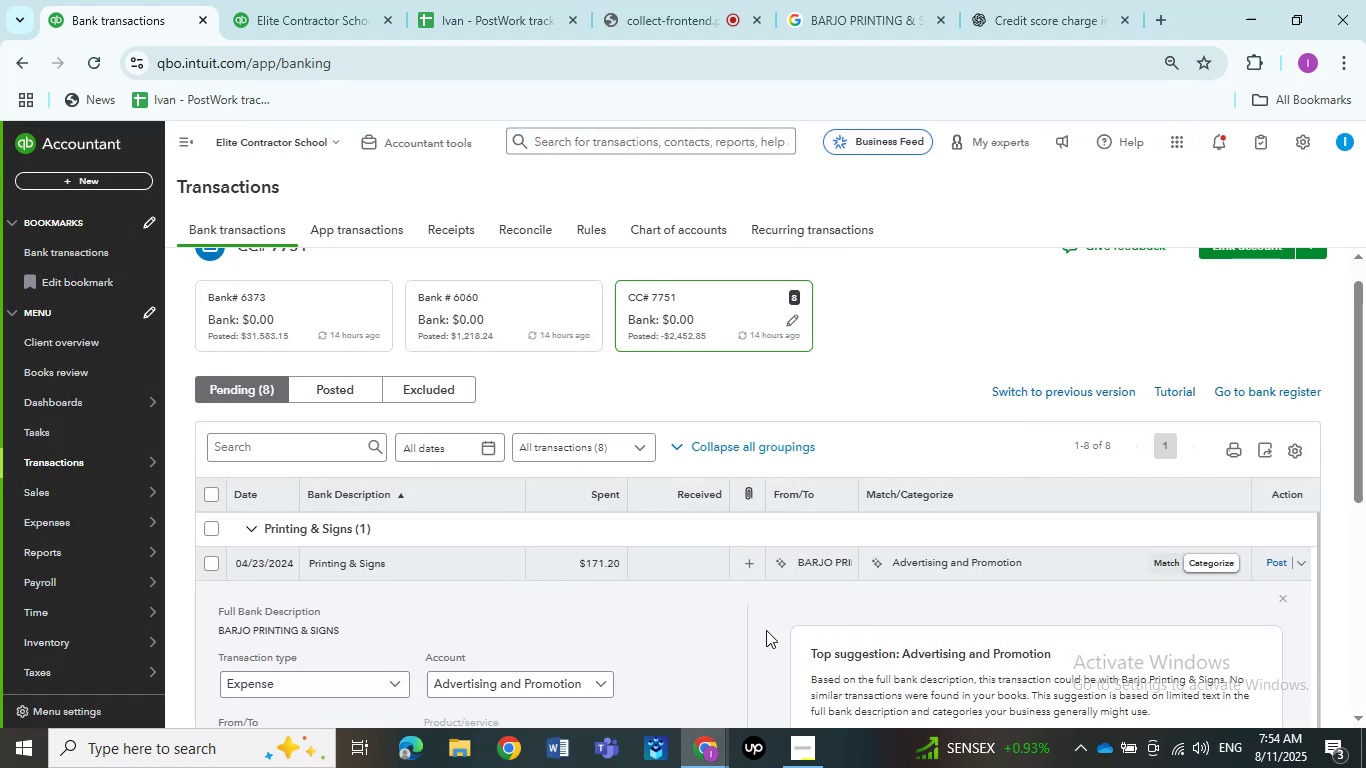 
scroll: coordinate [325, 646], scroll_direction: down, amount: 6.0
 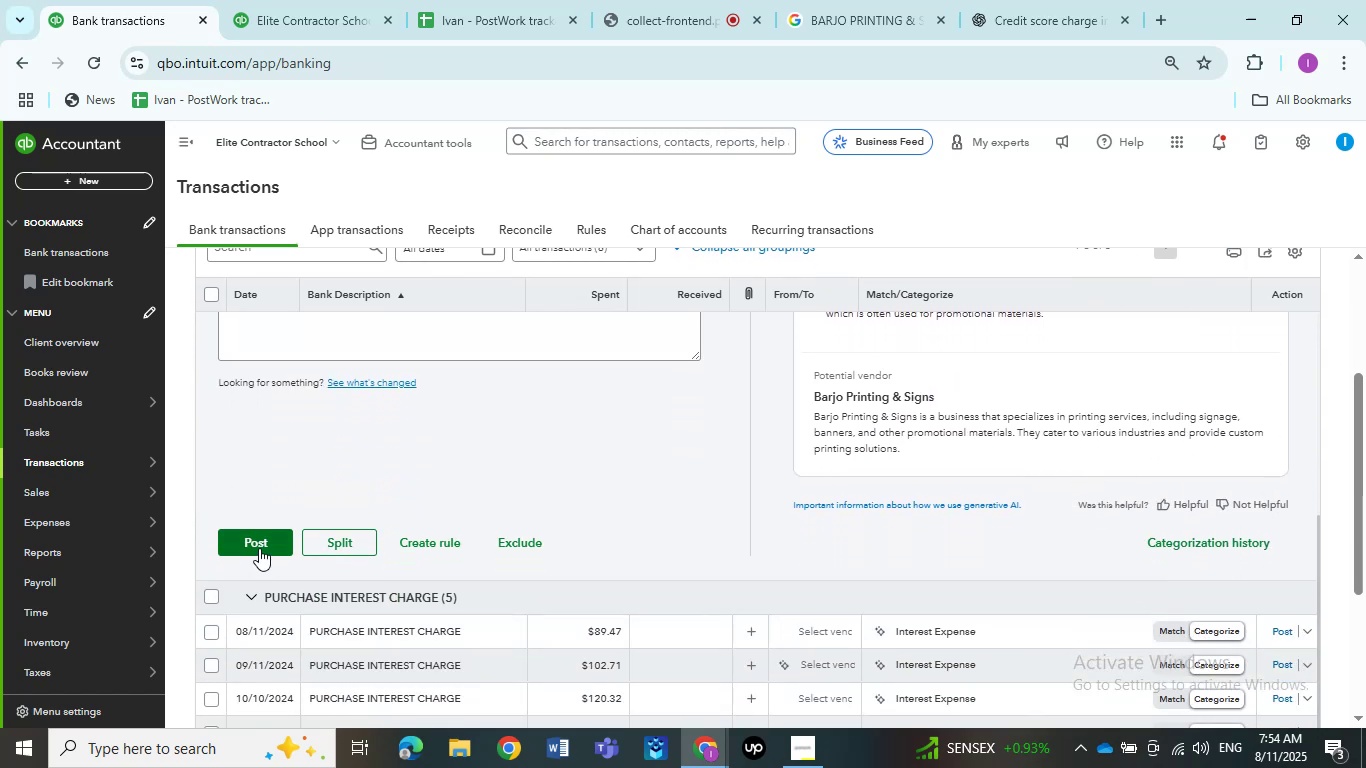 
left_click([259, 548])
 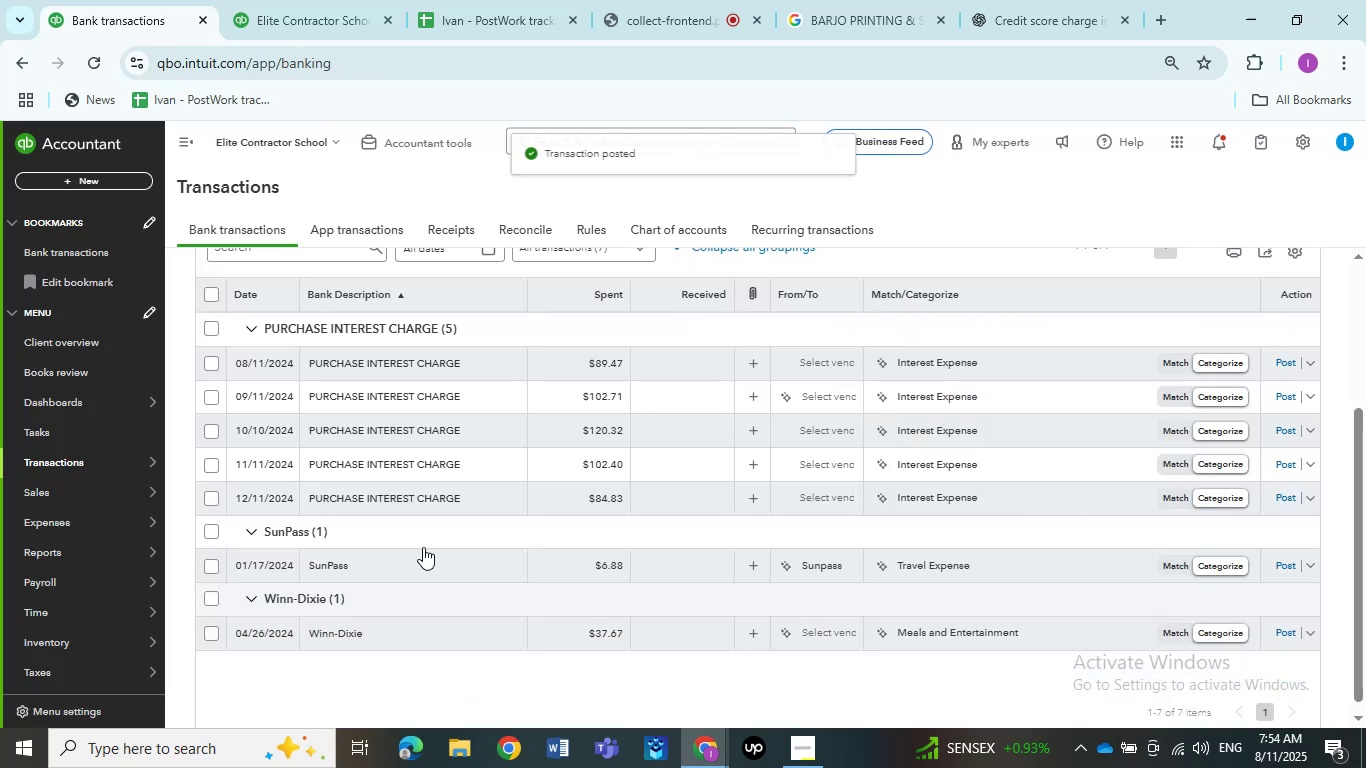 
scroll: coordinate [477, 527], scroll_direction: up, amount: 1.0
 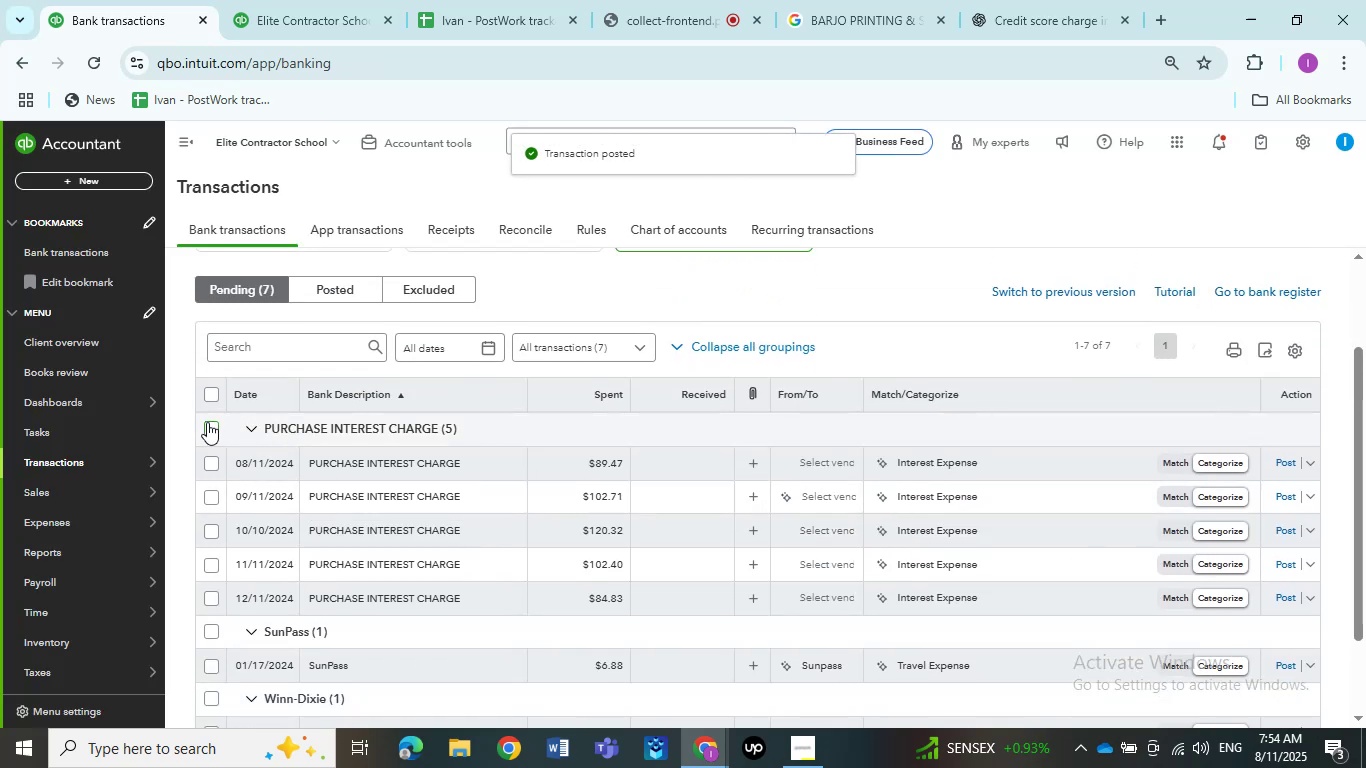 
left_click([209, 427])
 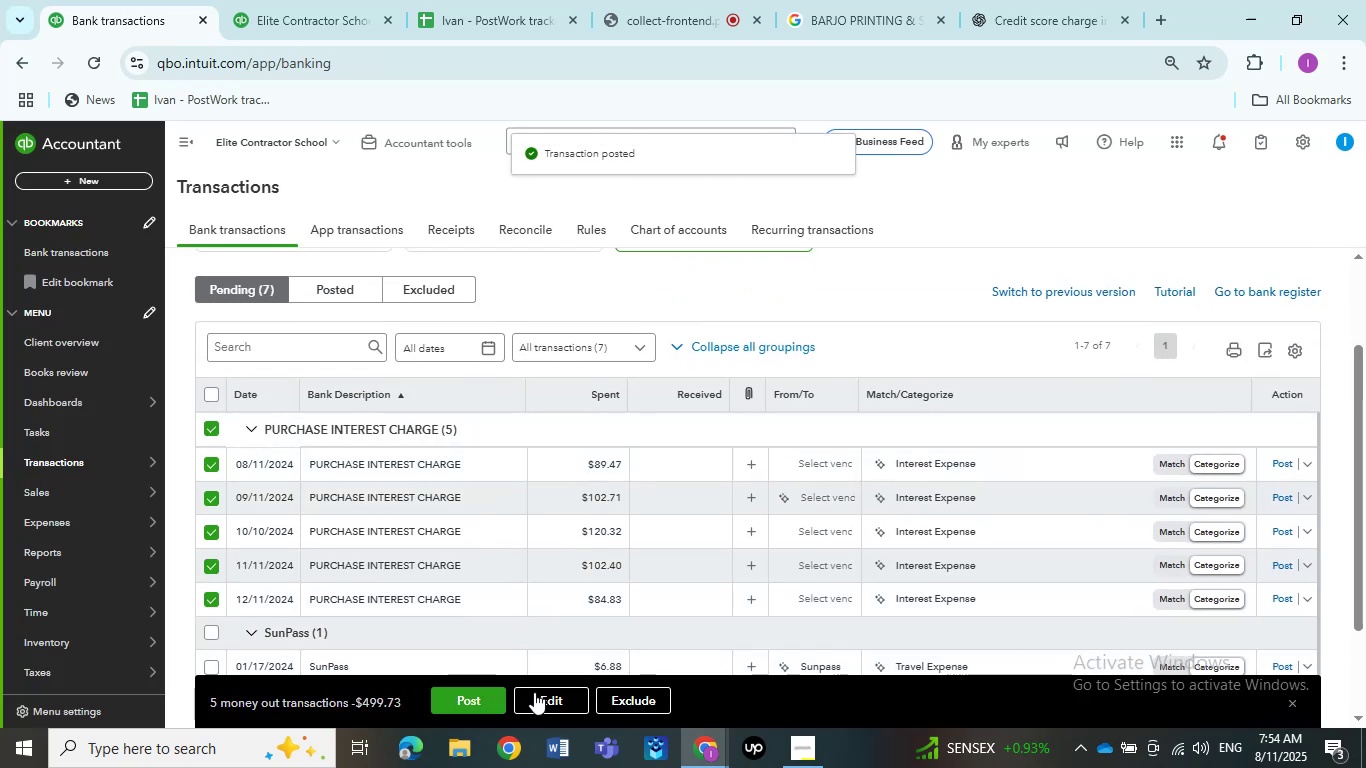 
left_click([534, 699])
 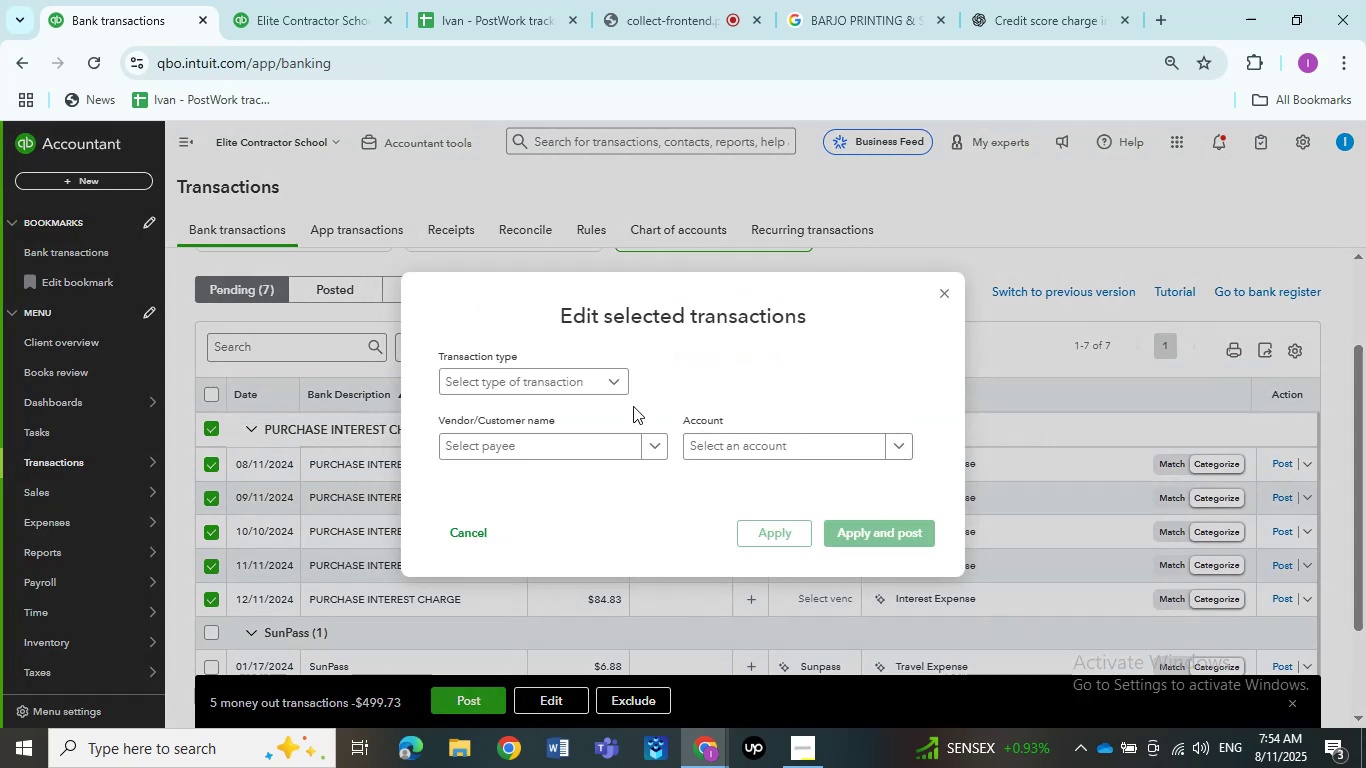 
left_click([542, 374])
 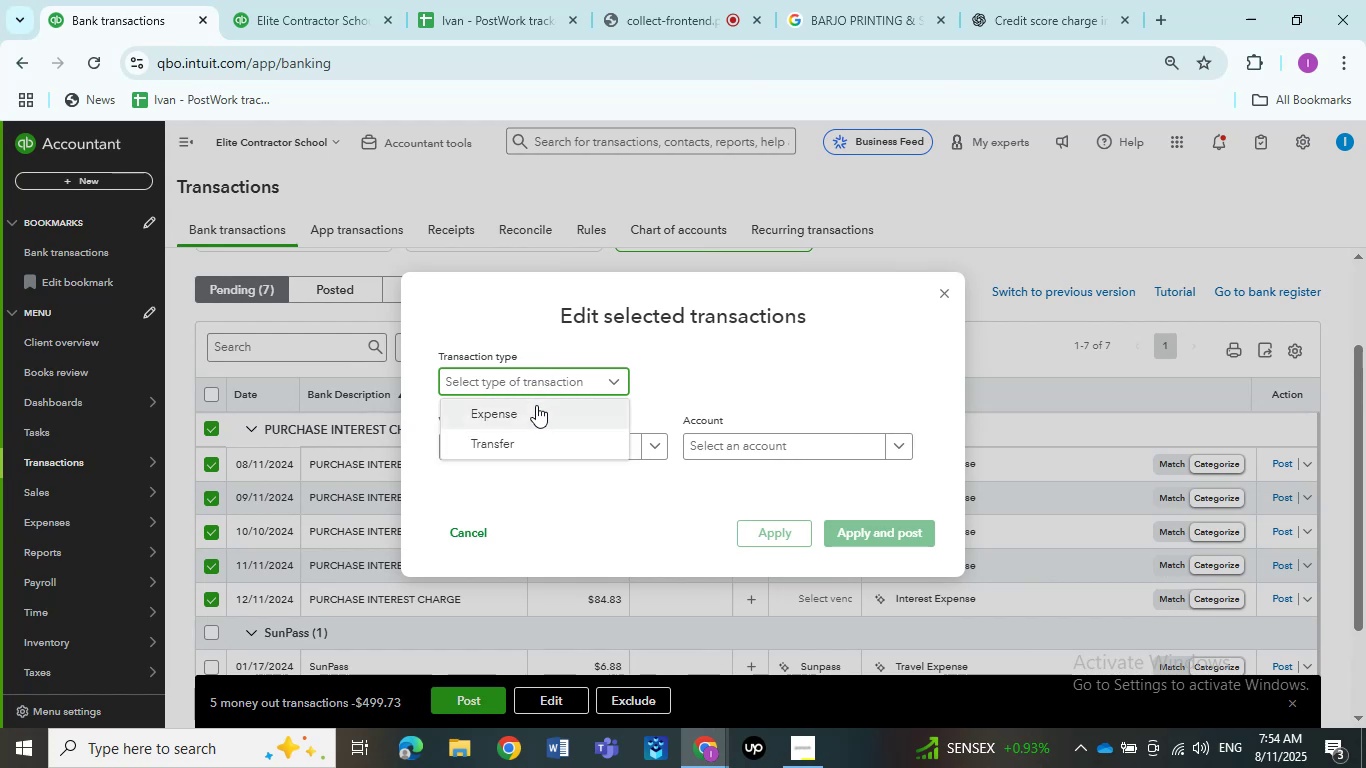 
left_click([536, 405])
 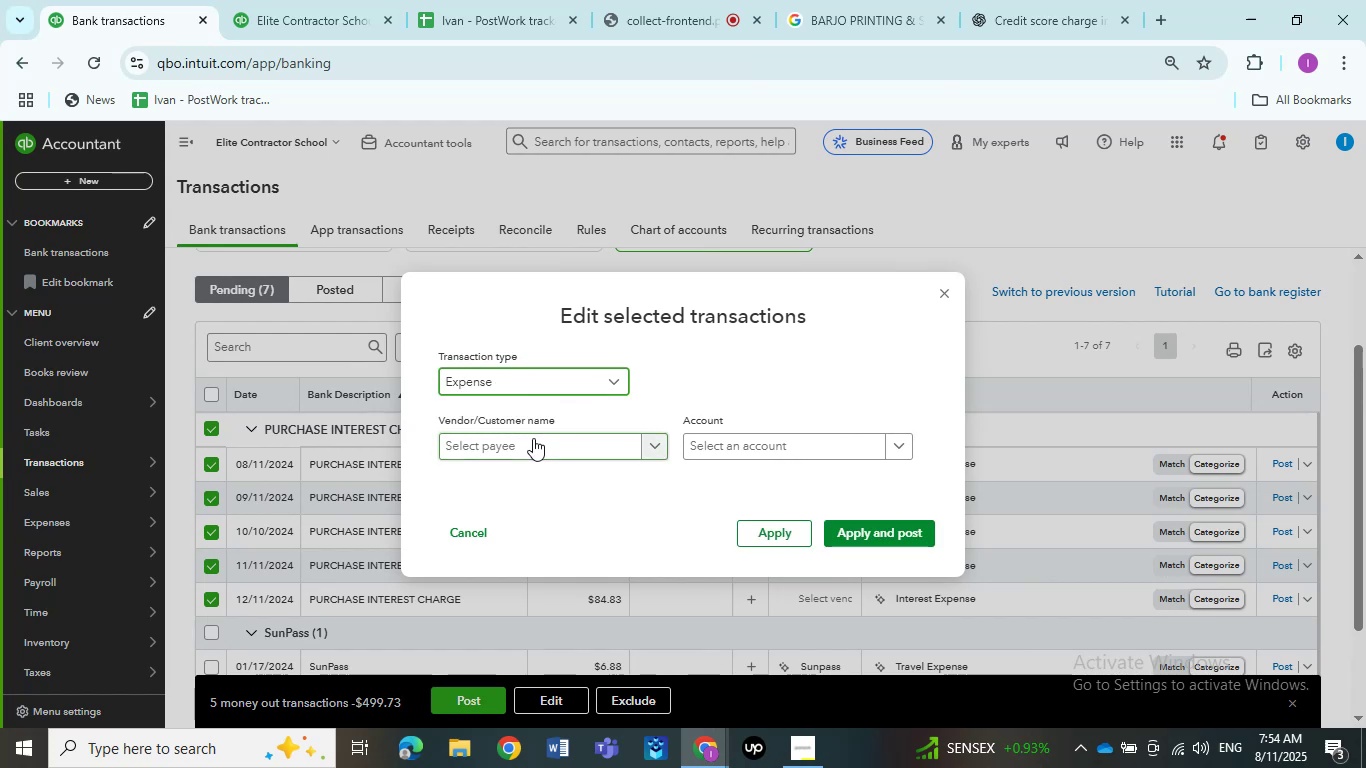 
left_click([533, 438])
 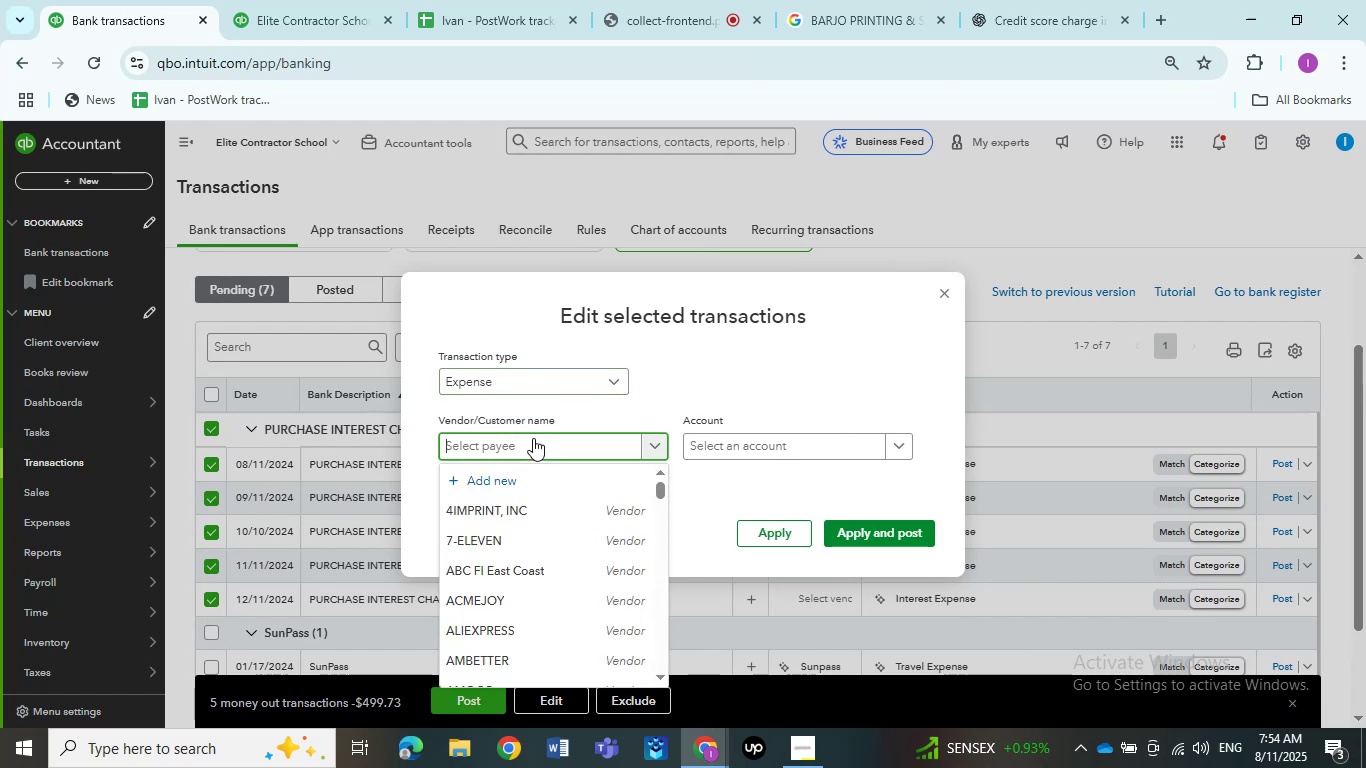 
hold_key(key=ShiftLeft, duration=1.53)
 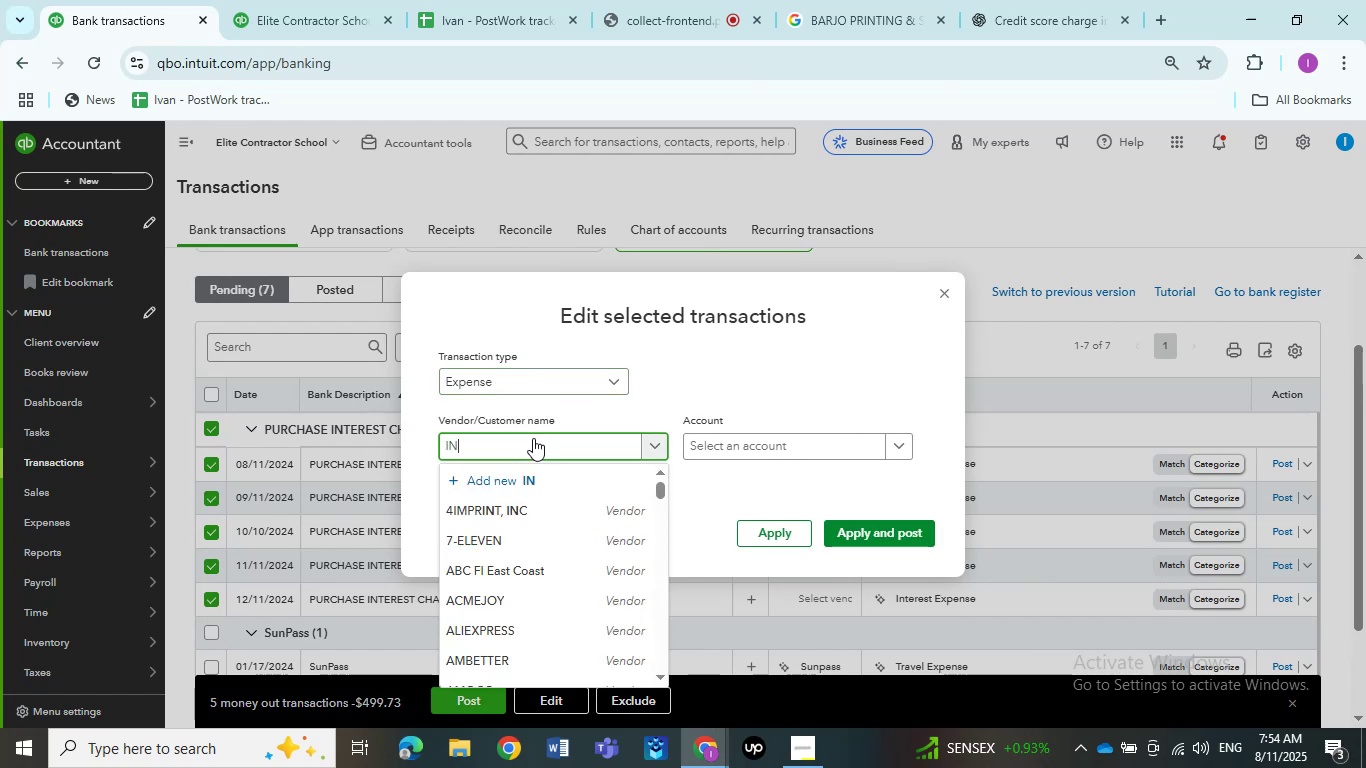 
type(INtere)
 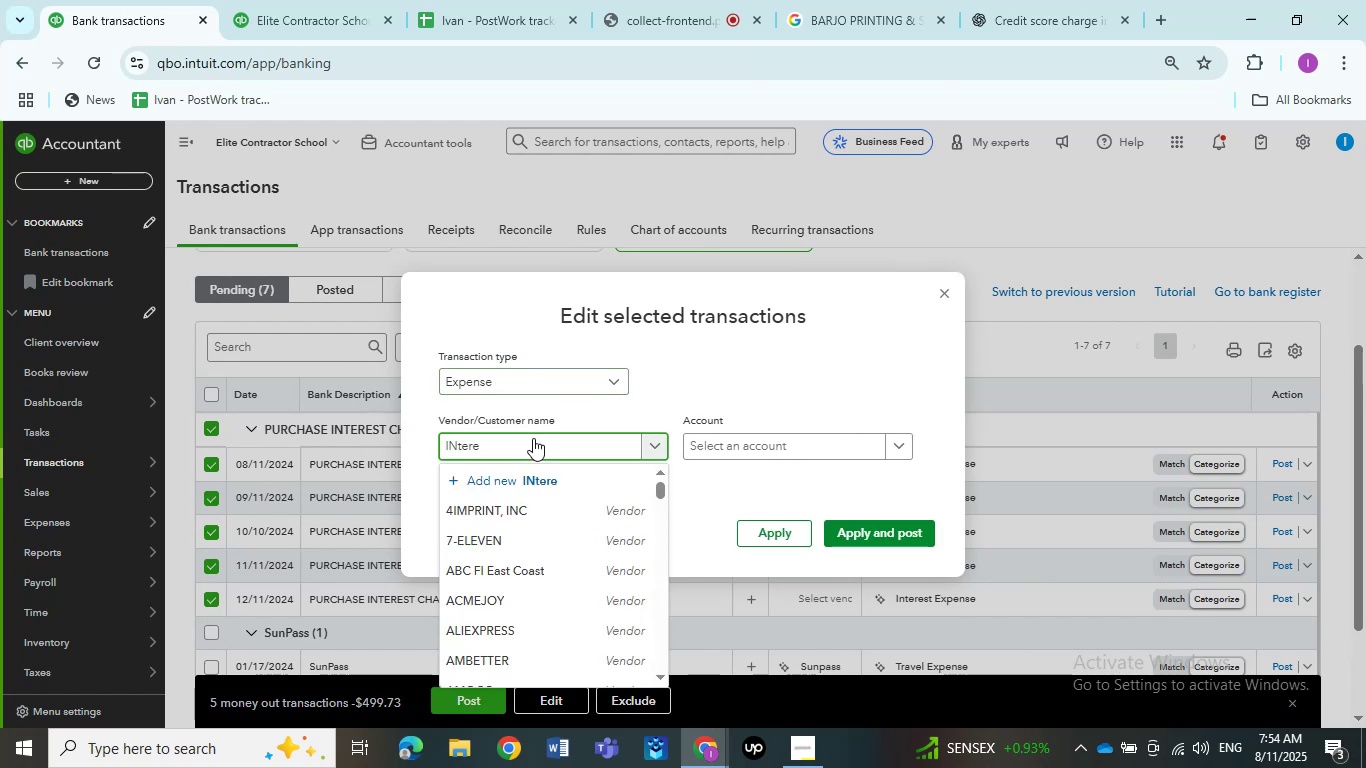 
hold_key(key=Backspace, duration=0.79)
 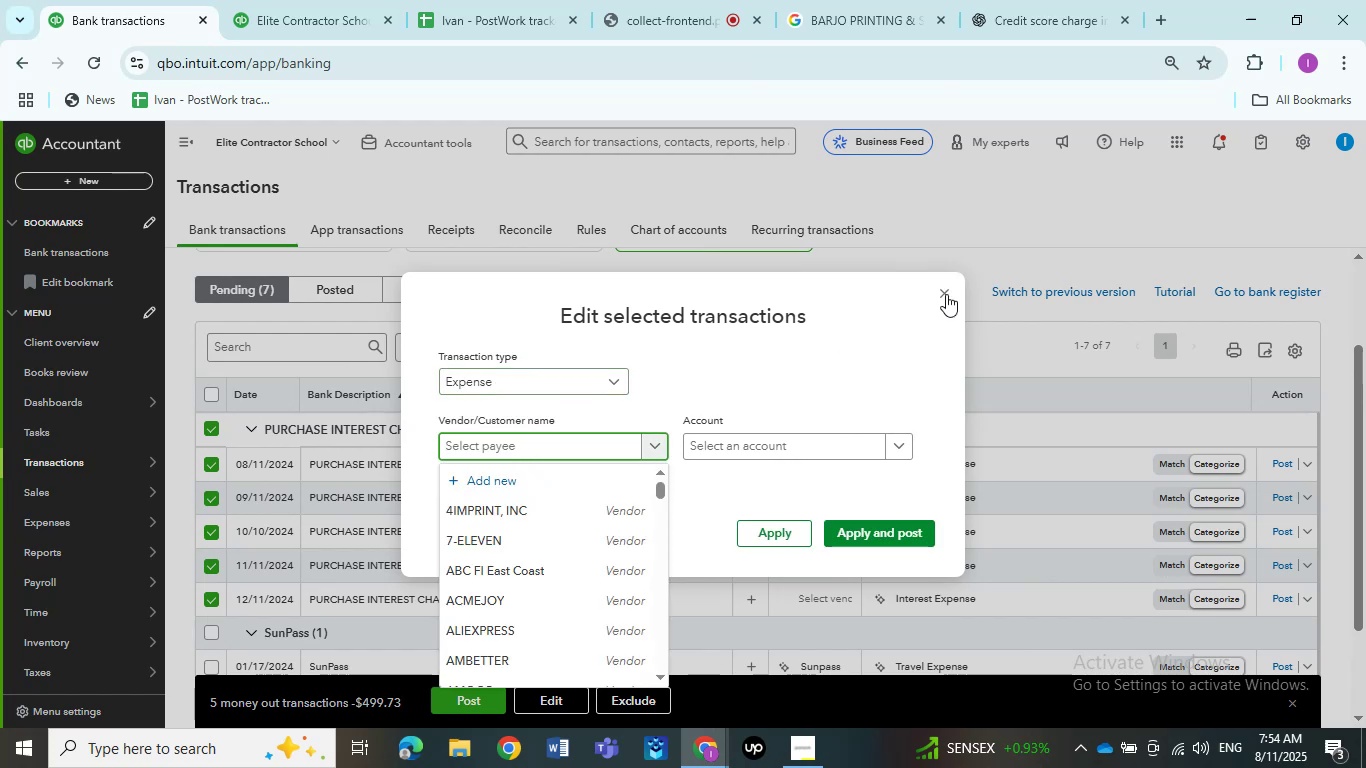 
left_click([946, 294])
 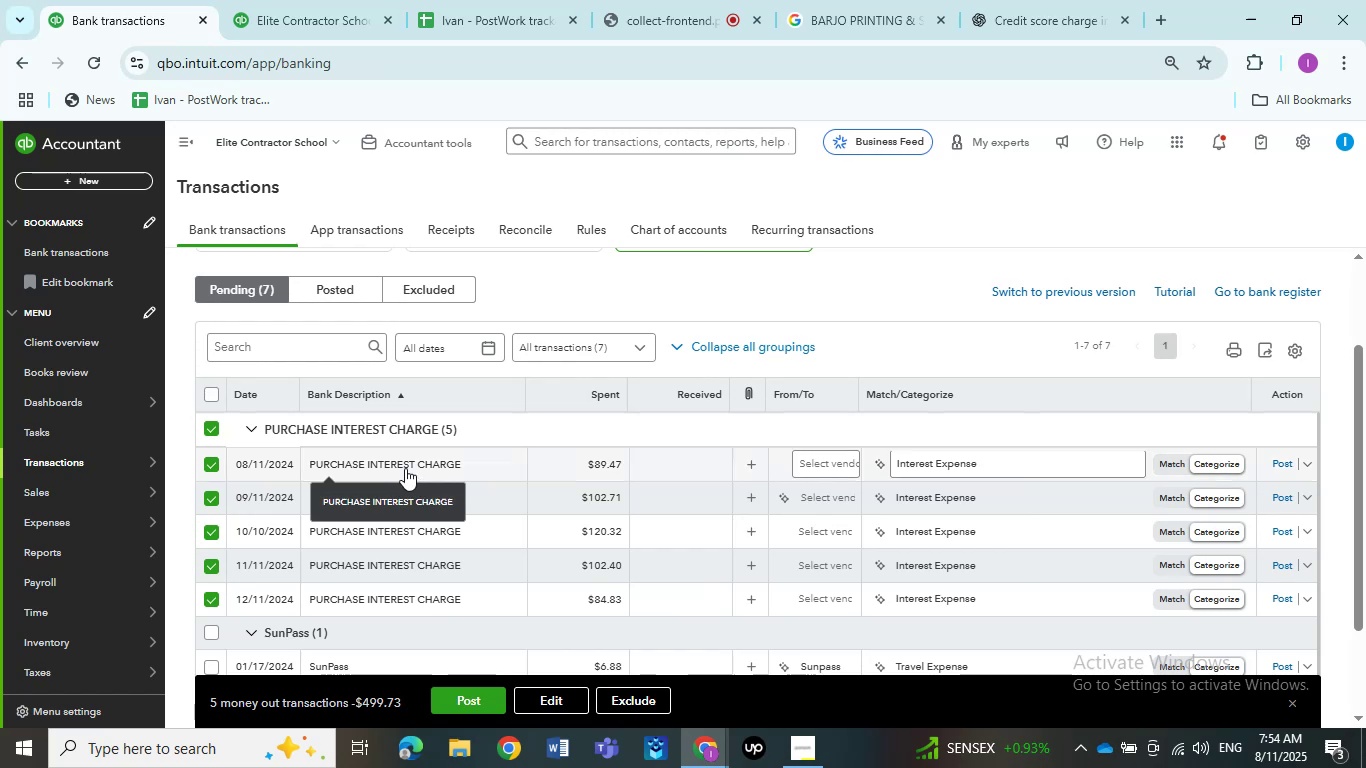 
left_click([393, 461])
 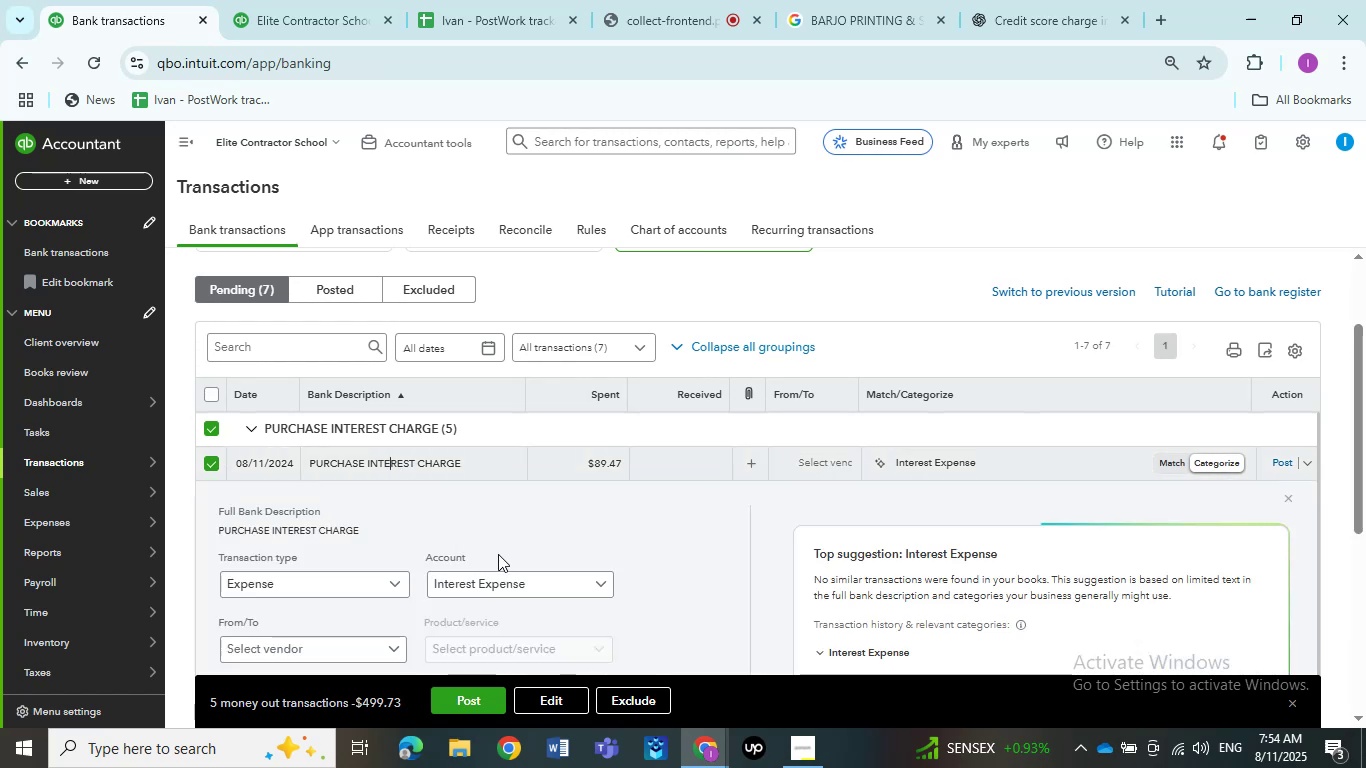 
scroll: coordinate [451, 560], scroll_direction: down, amount: 2.0
 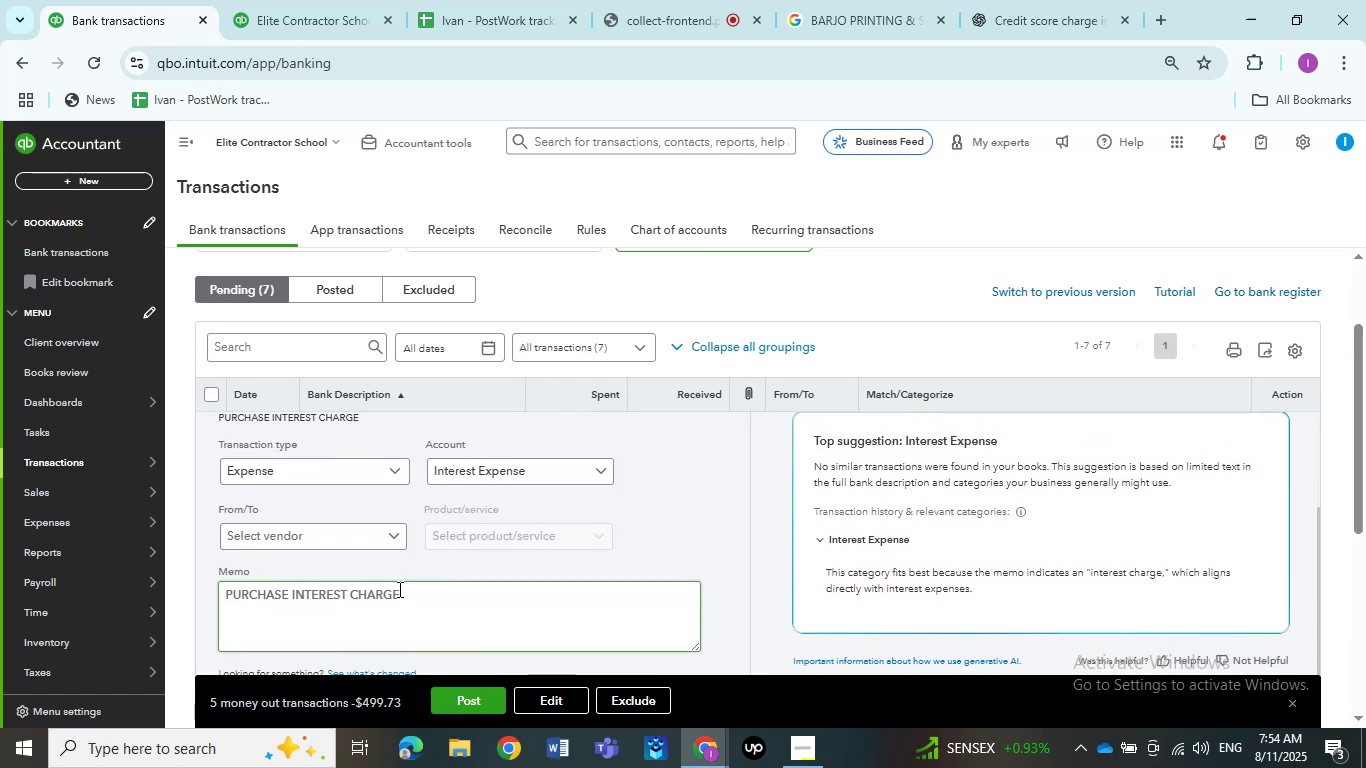 
left_click_drag(start_coordinate=[399, 601], to_coordinate=[288, 597])
 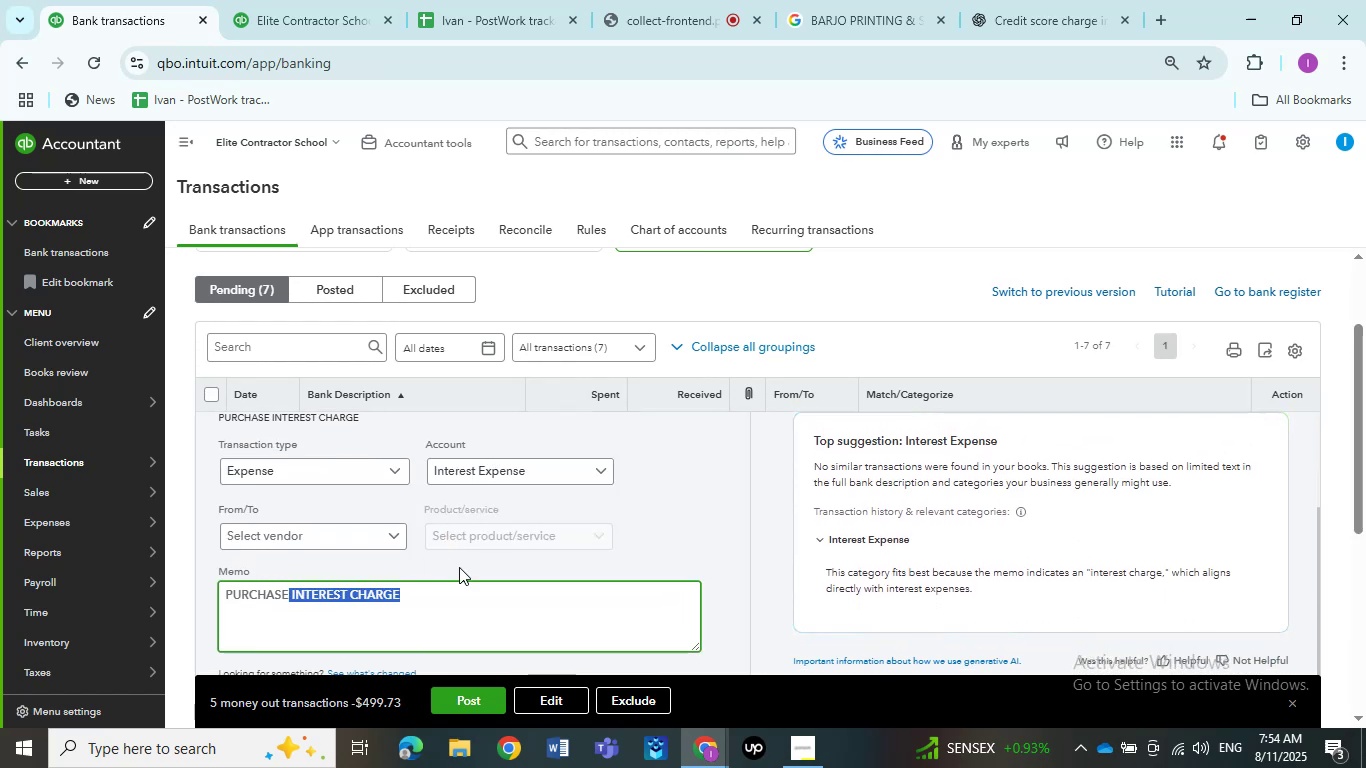 
key(Control+C)
 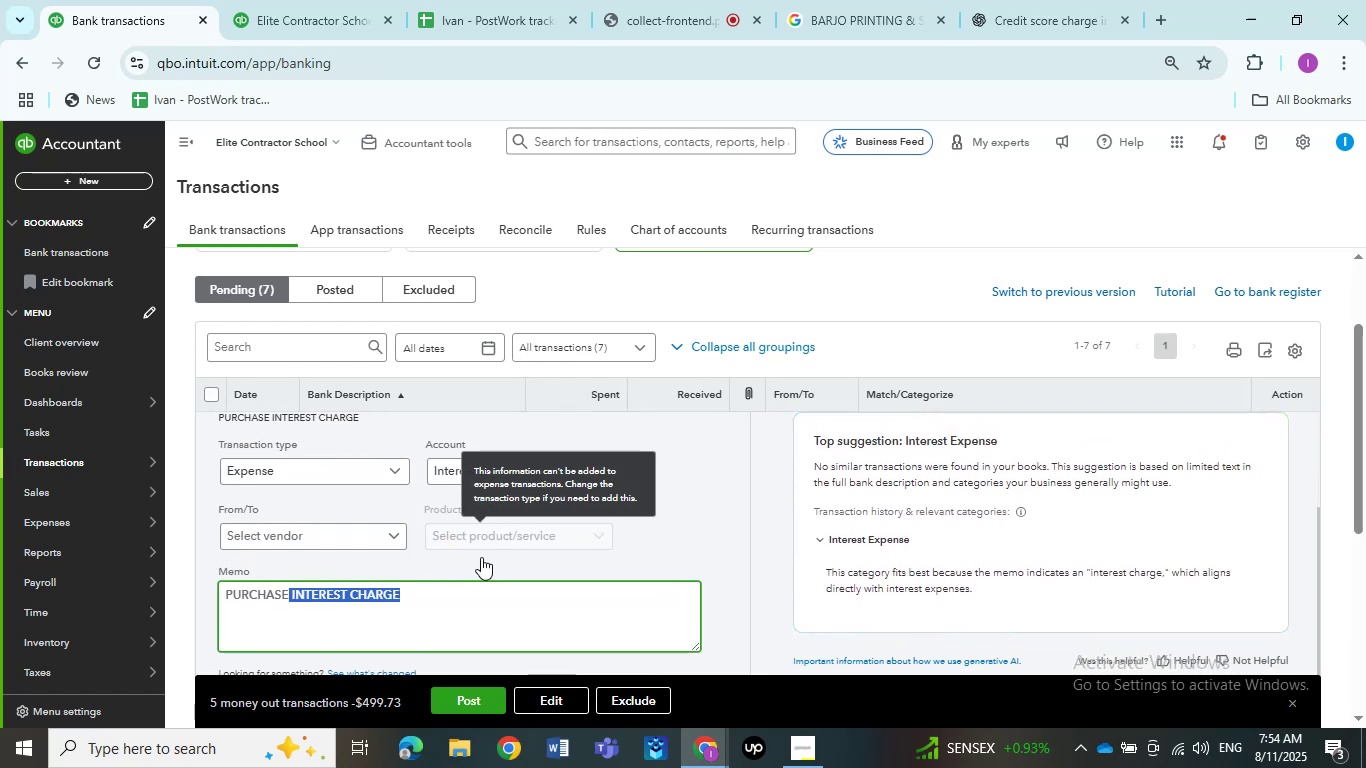 
key(Control+C)
 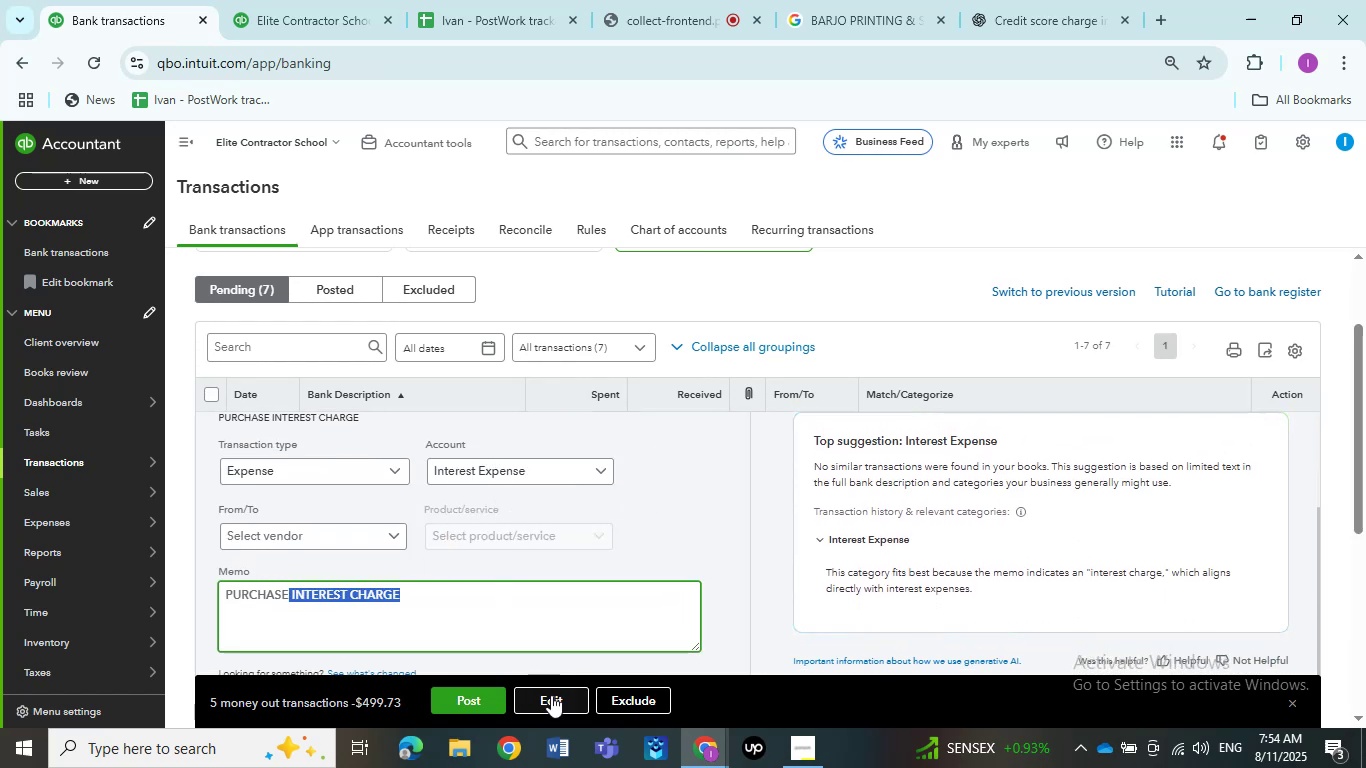 
left_click([551, 695])
 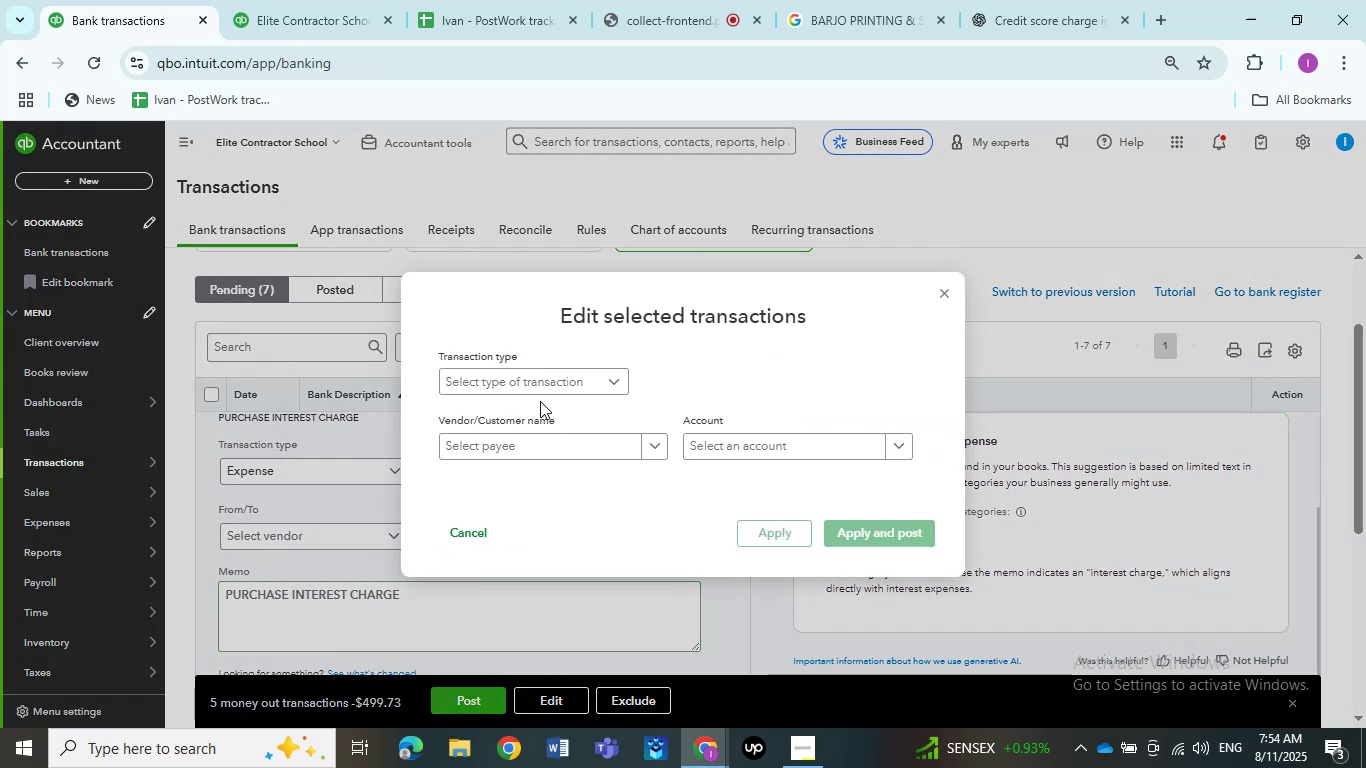 
left_click([536, 394])
 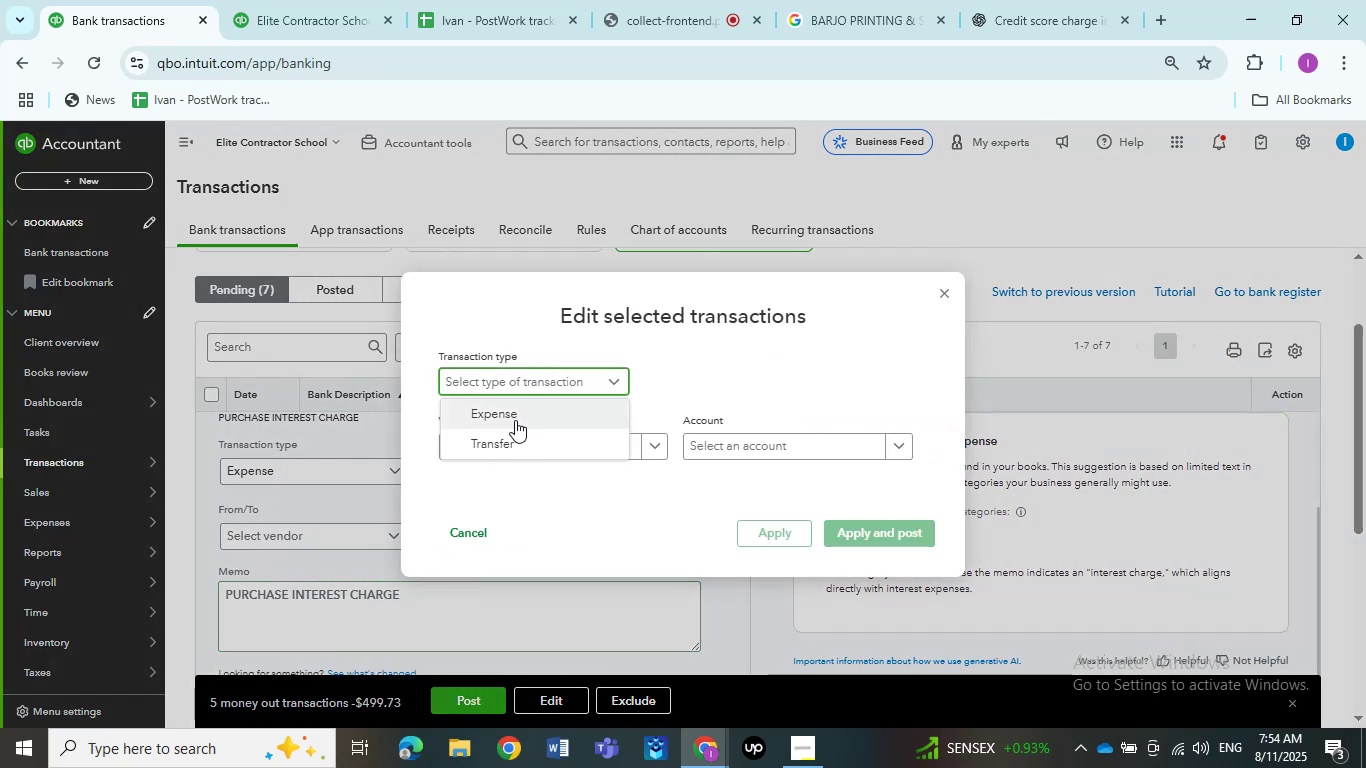 
left_click([514, 415])
 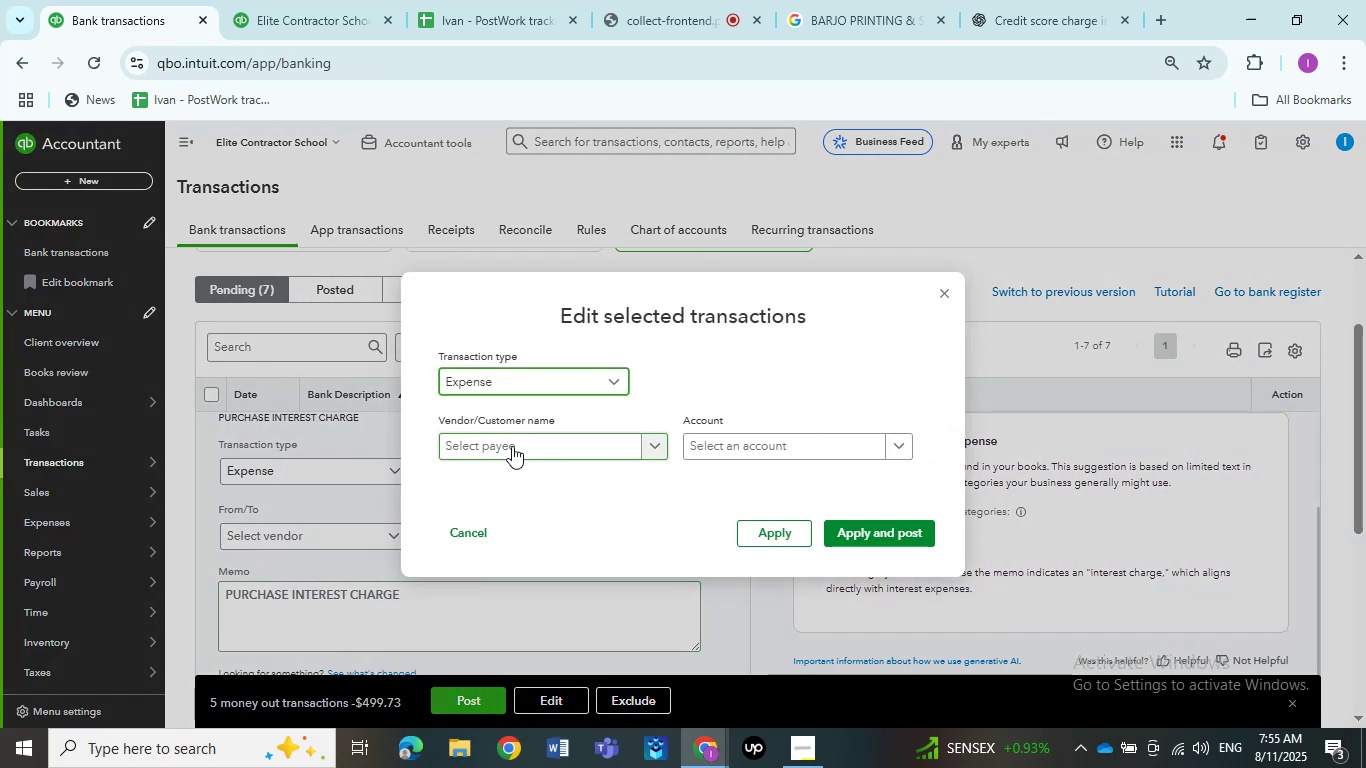 
left_click([512, 446])
 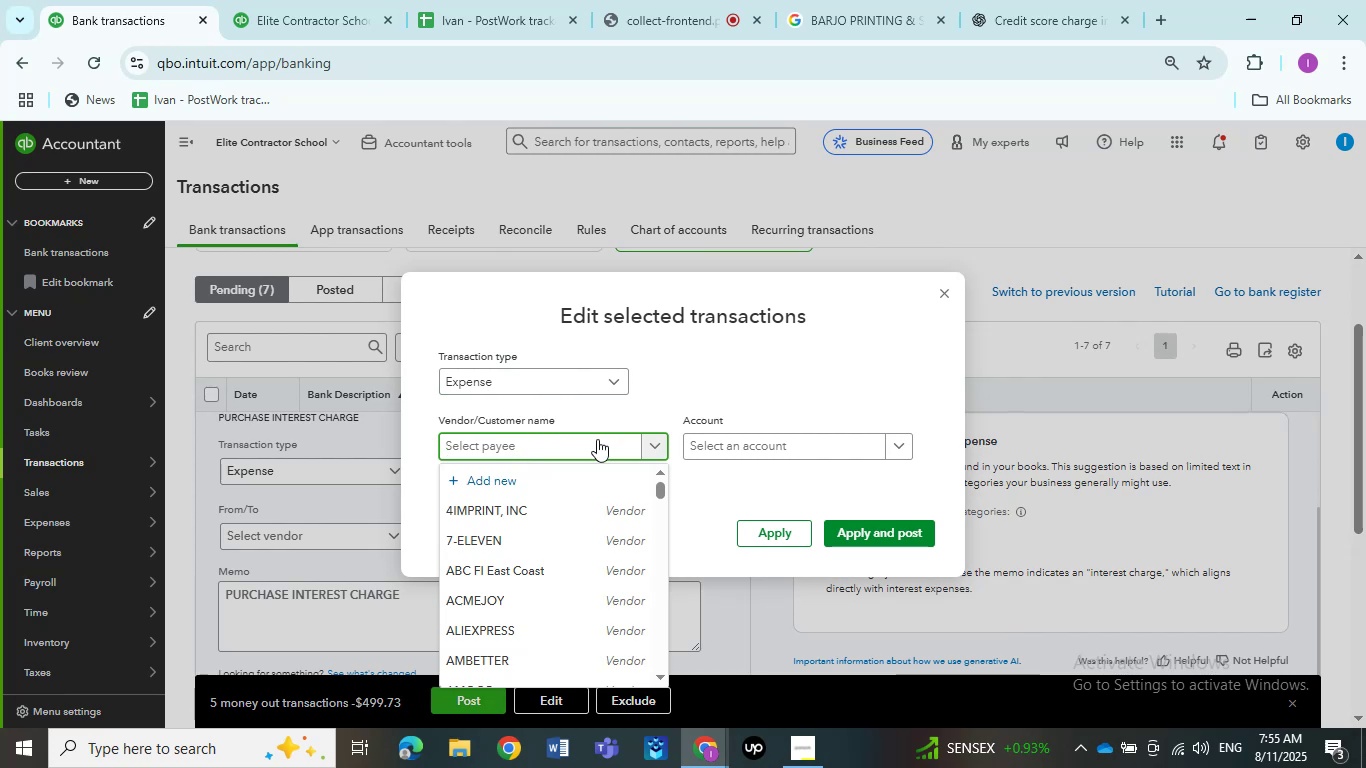 
key(Control+V)
 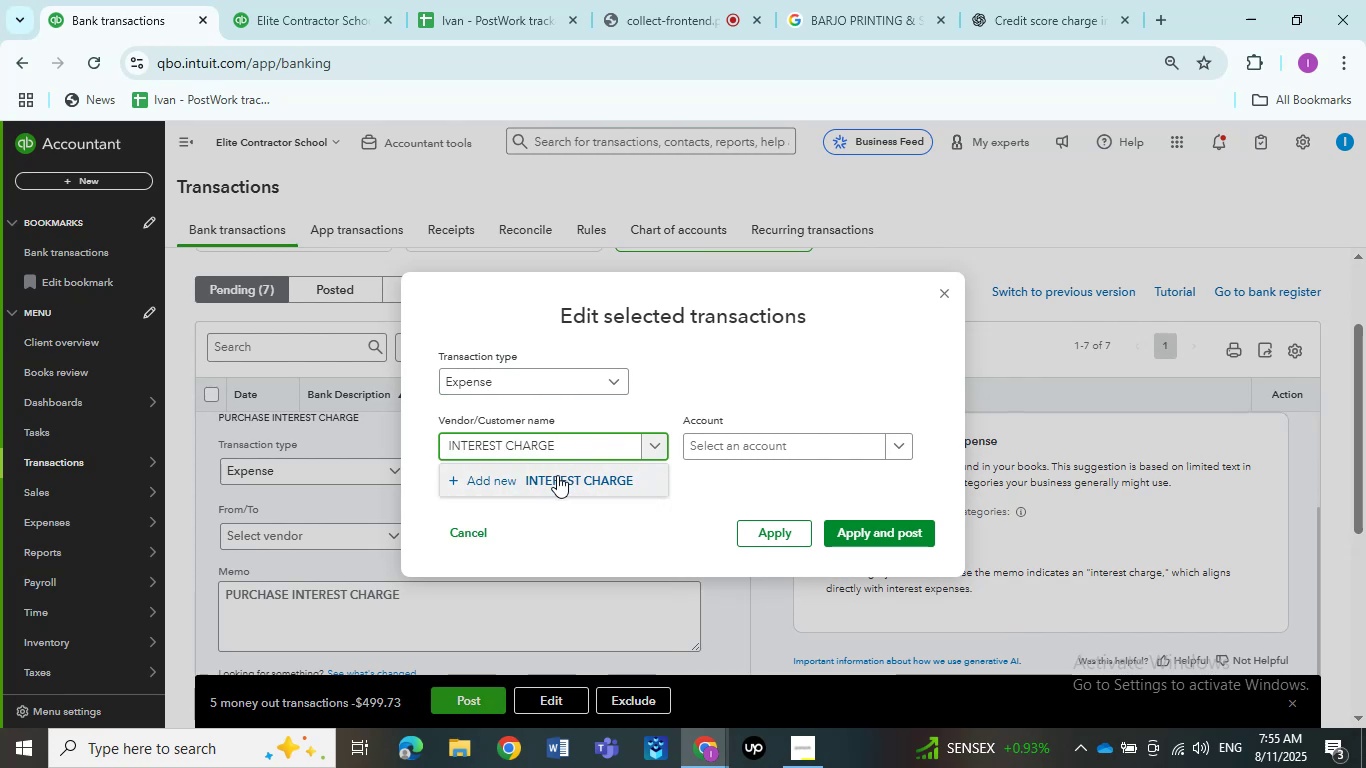 
left_click([557, 477])
 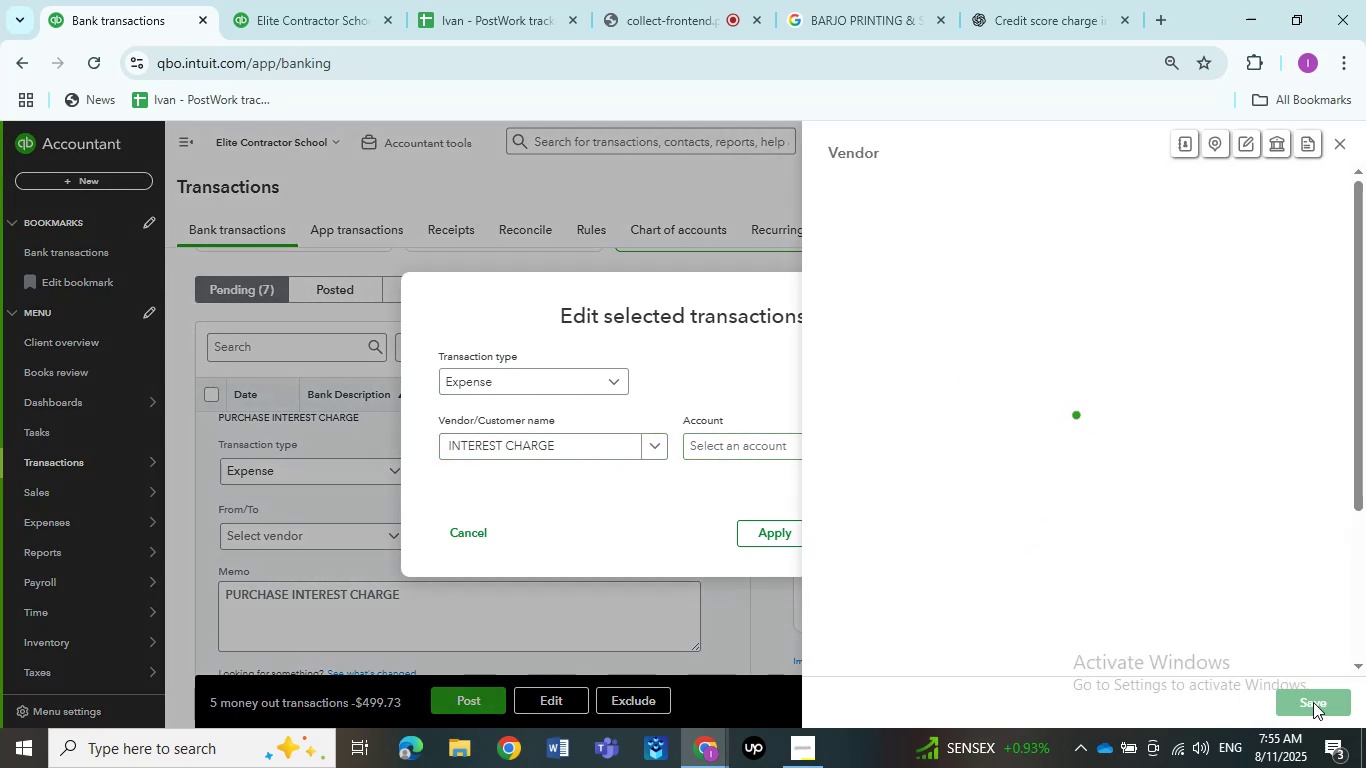 
wait(9.11)
 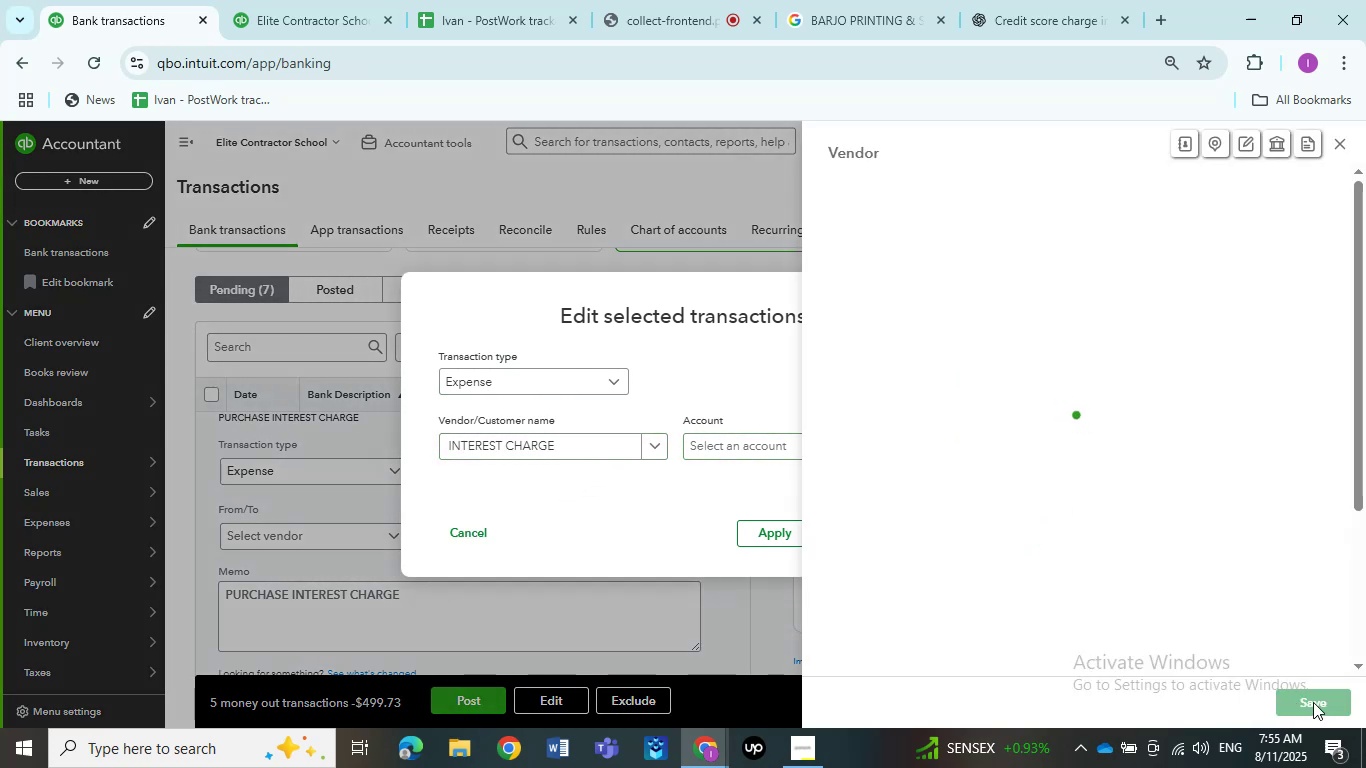 
left_click([1289, 699])
 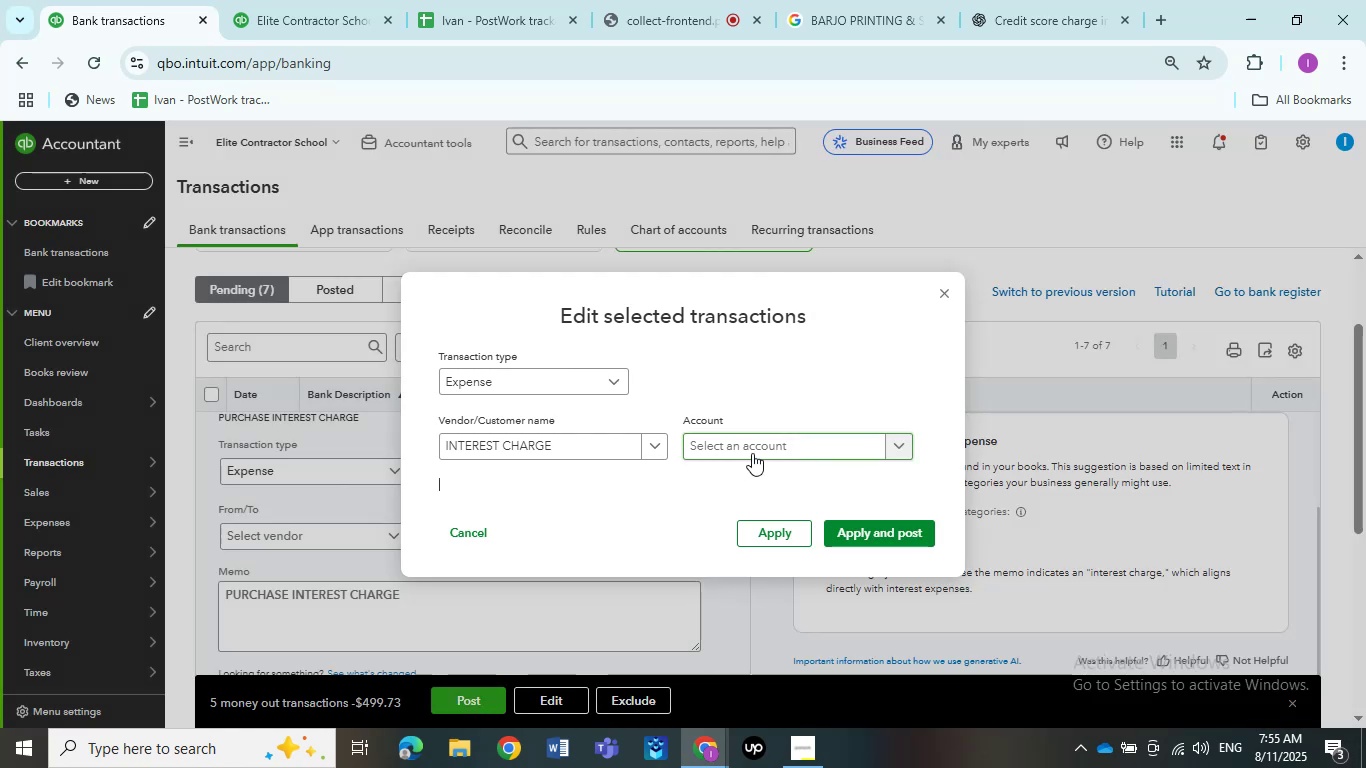 
left_click([752, 453])
 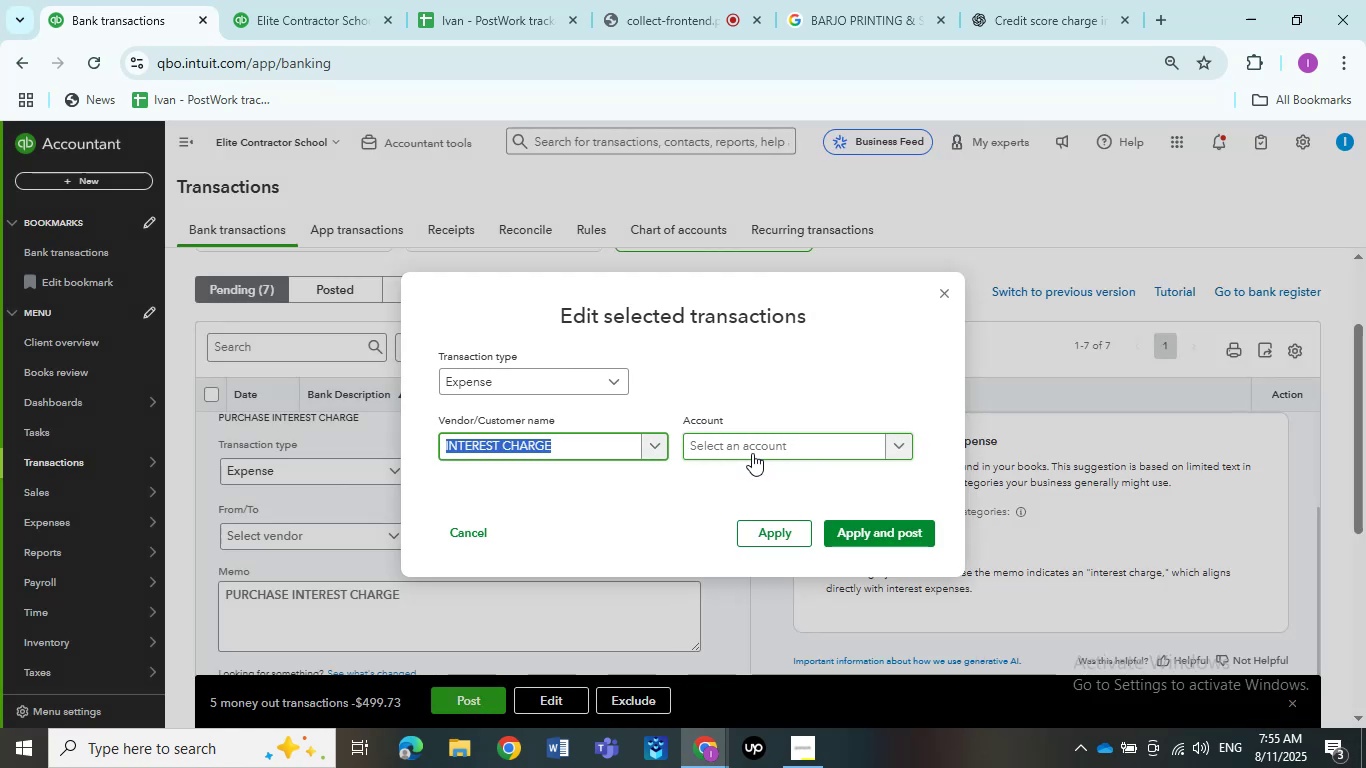 
left_click([752, 453])
 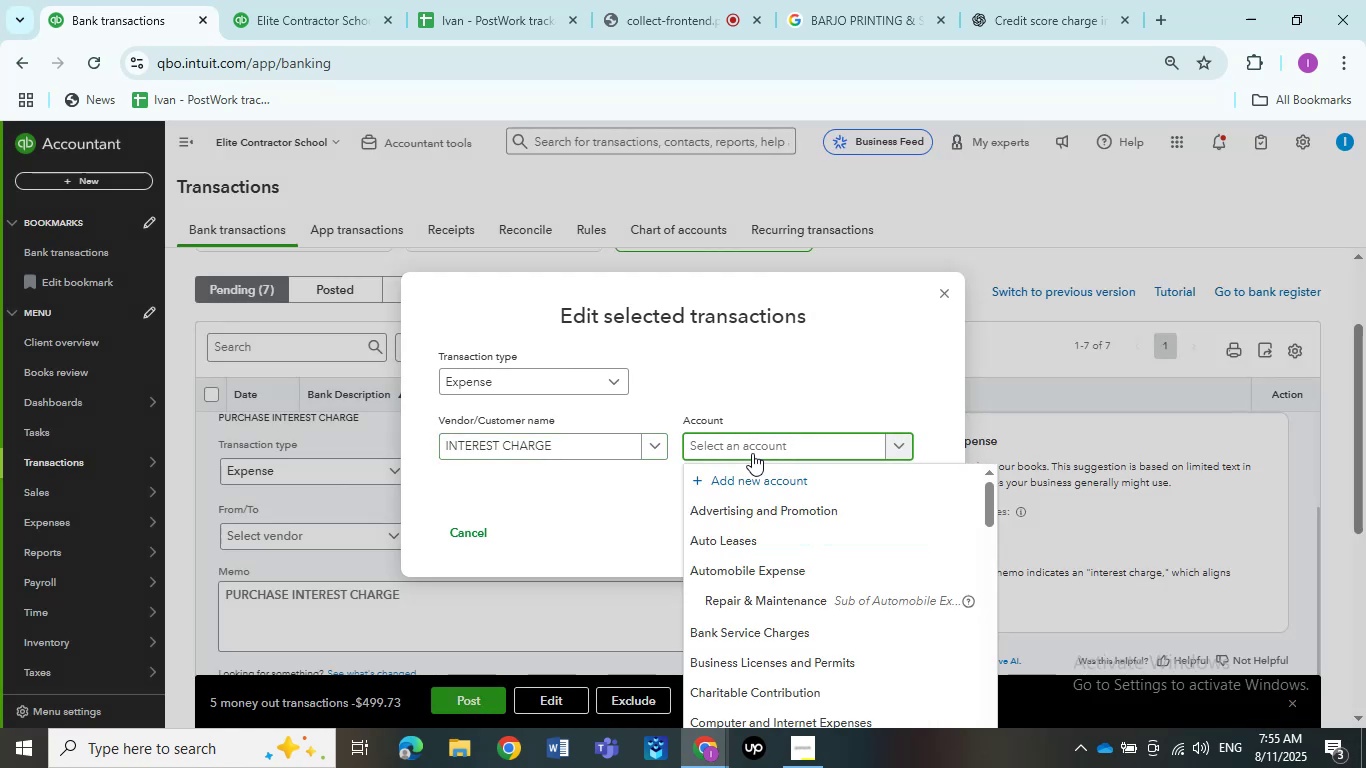 
type(Interea)
key(Backspace)
type(s)
 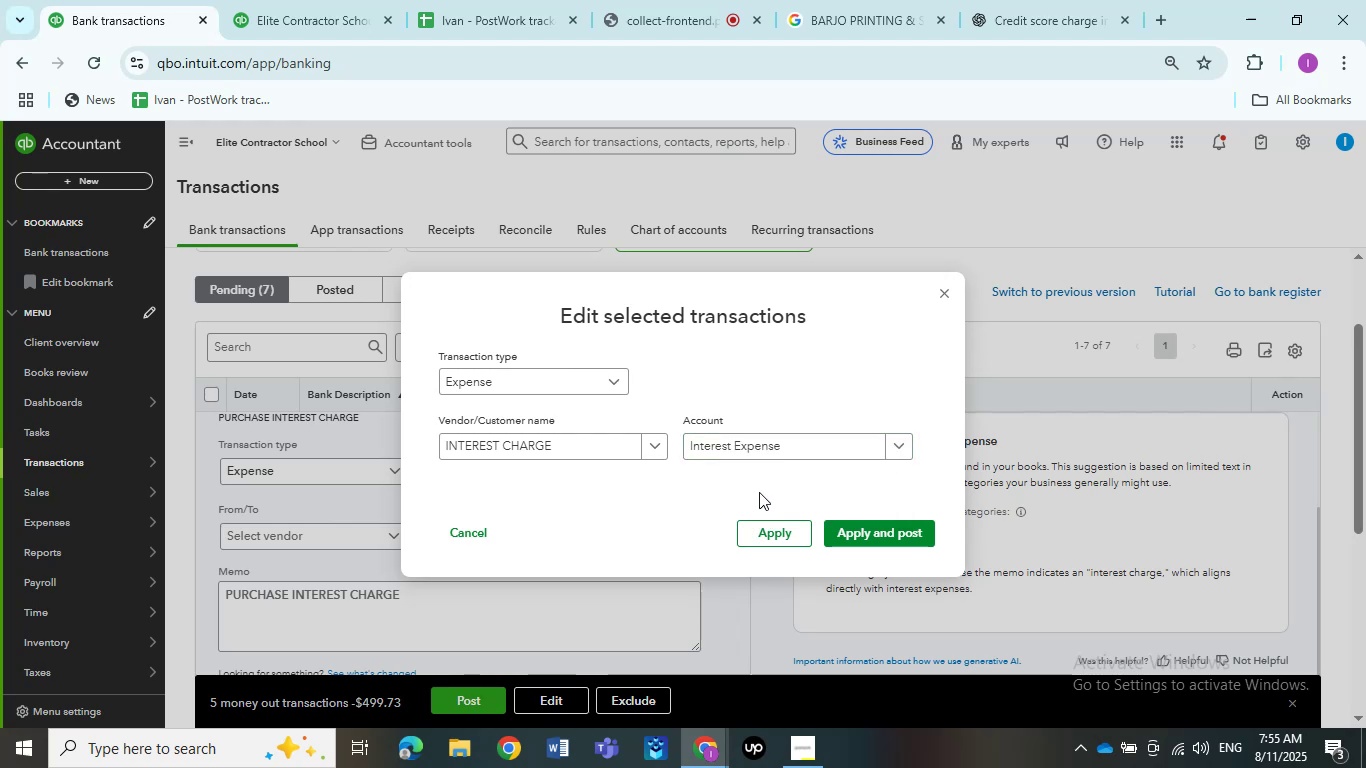 
wait(16.47)
 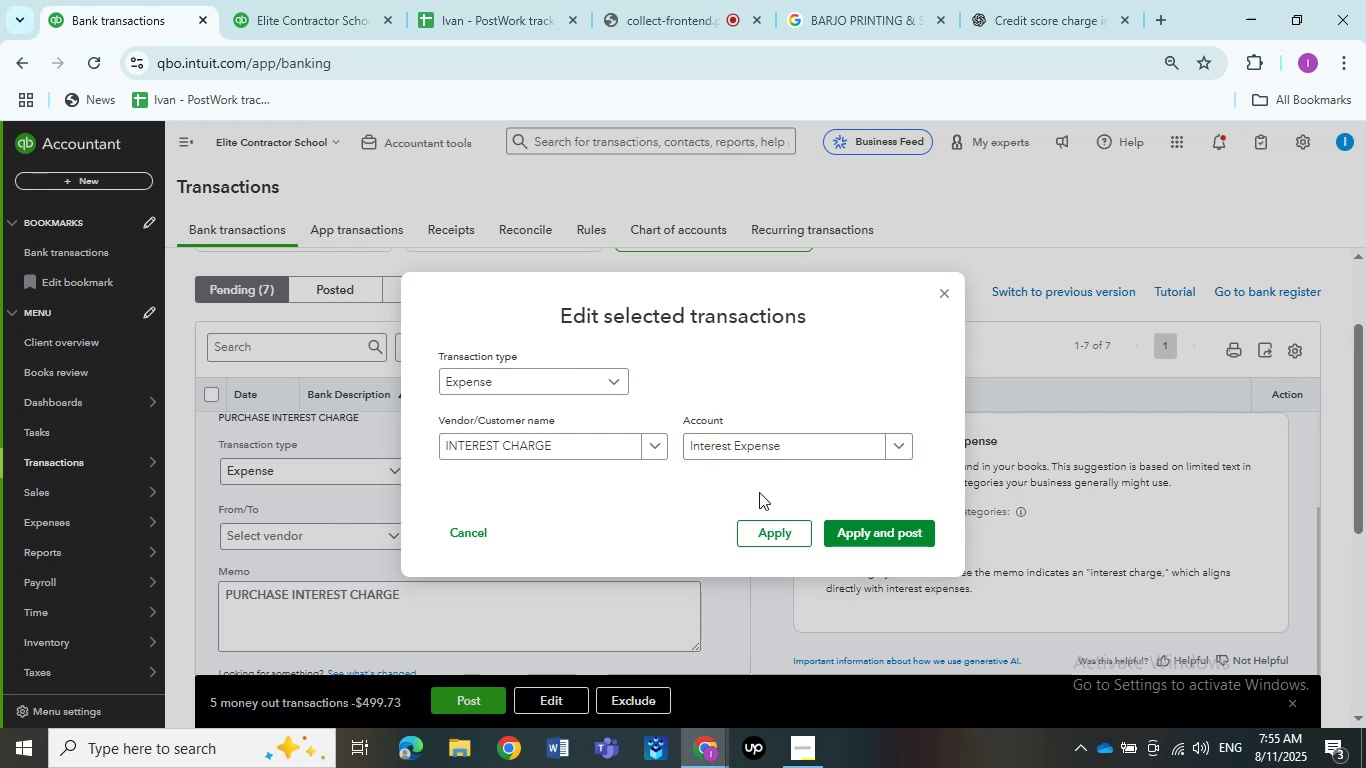 
left_click([889, 528])
 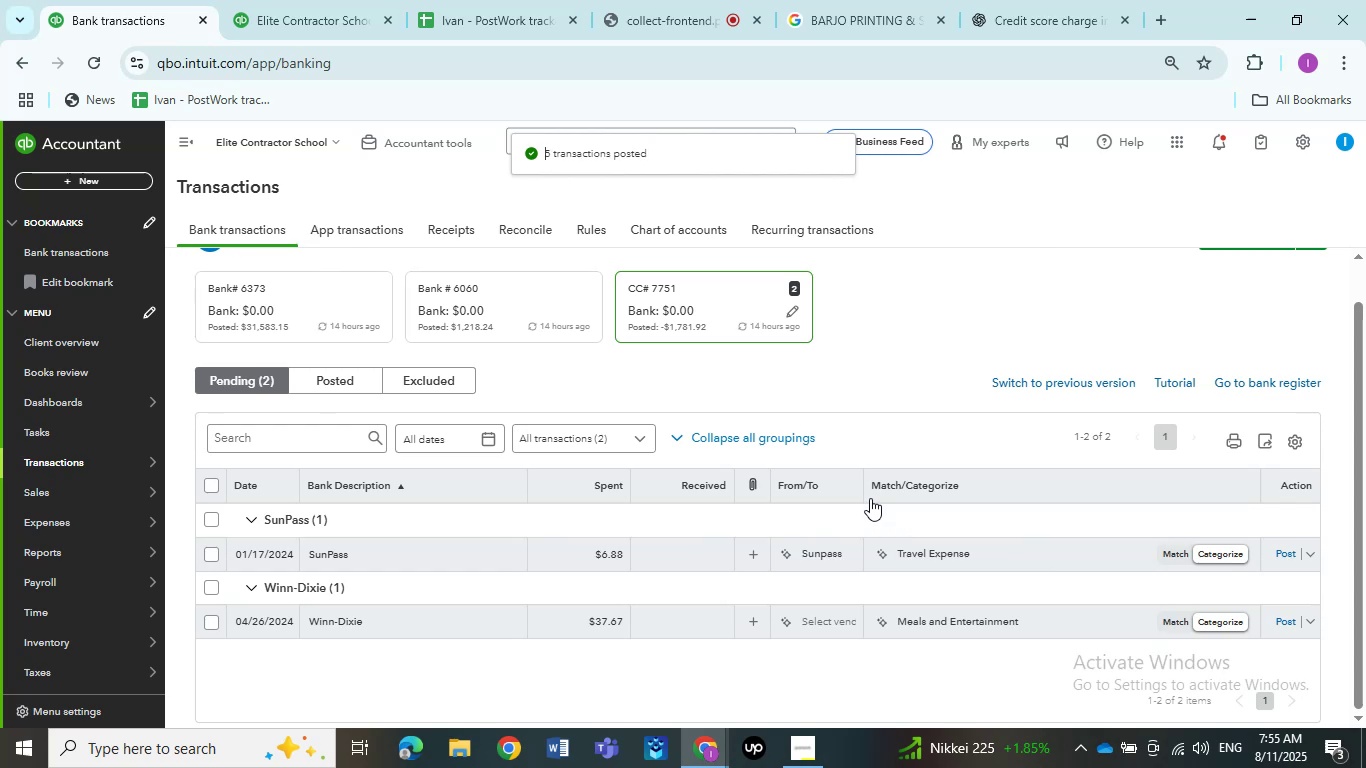 
wait(10.59)
 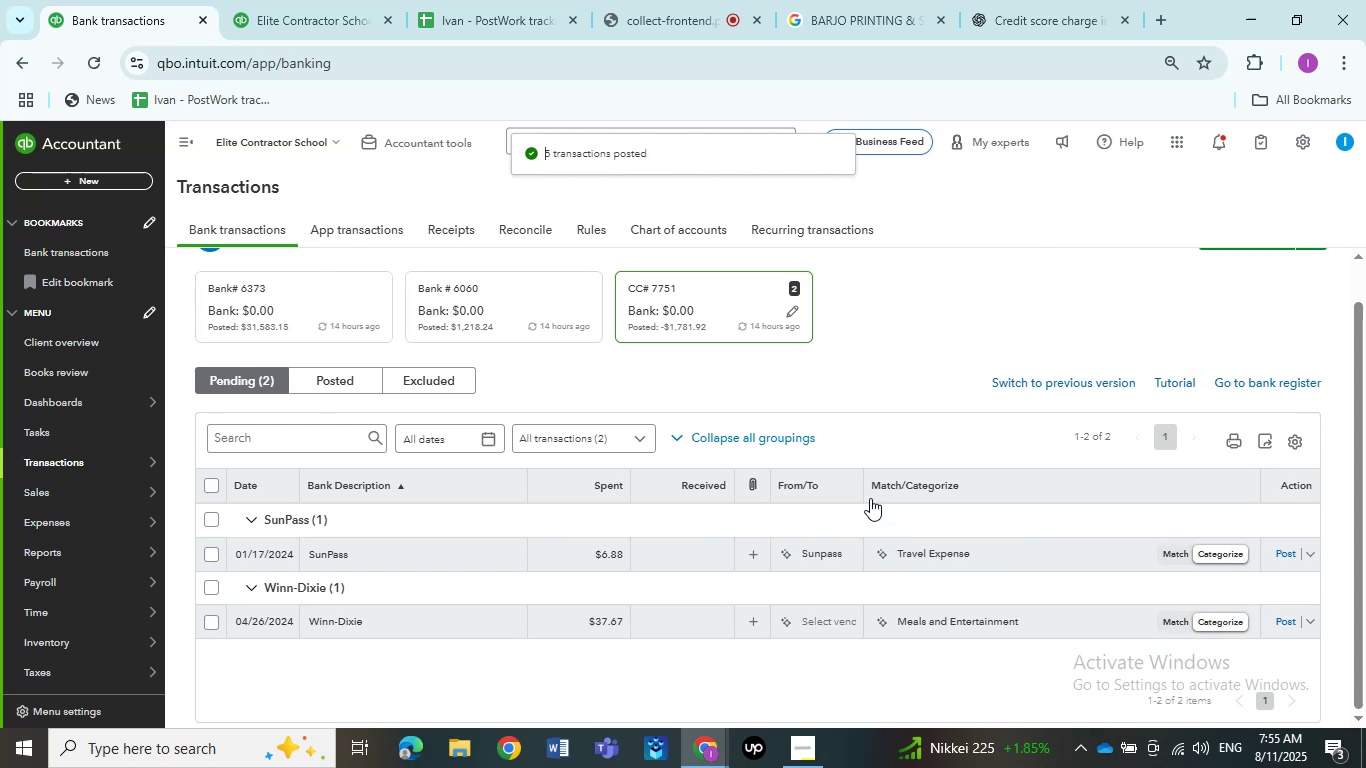 
left_click([300, 425])
 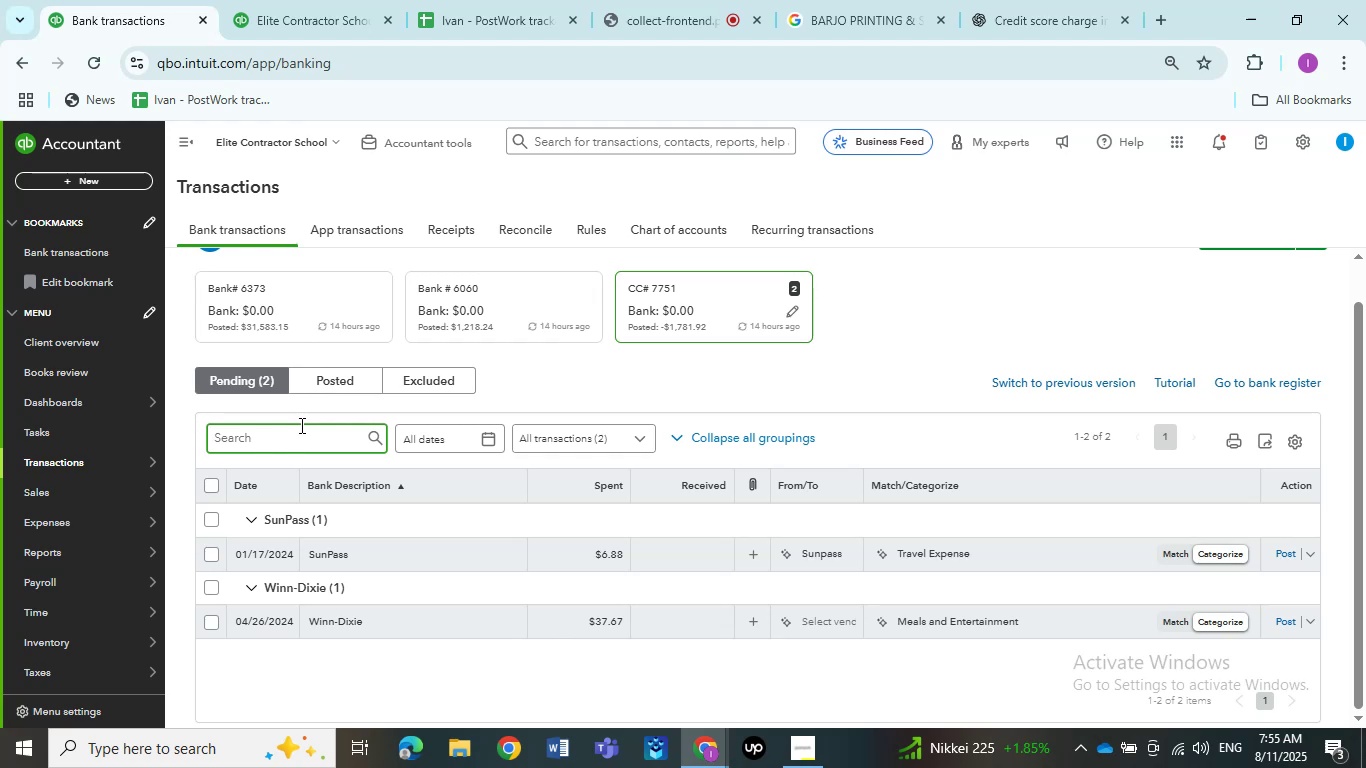 
wait(5.6)
 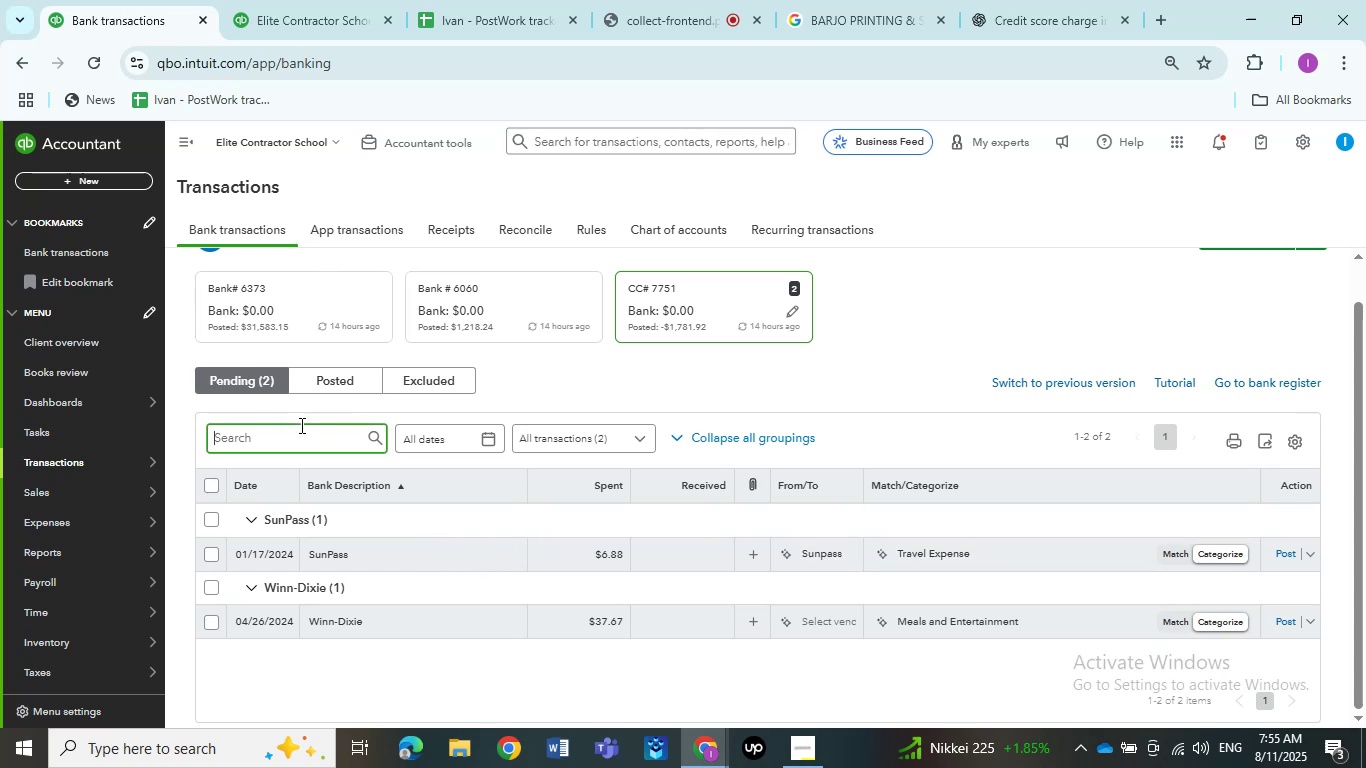 
type(Interest)
 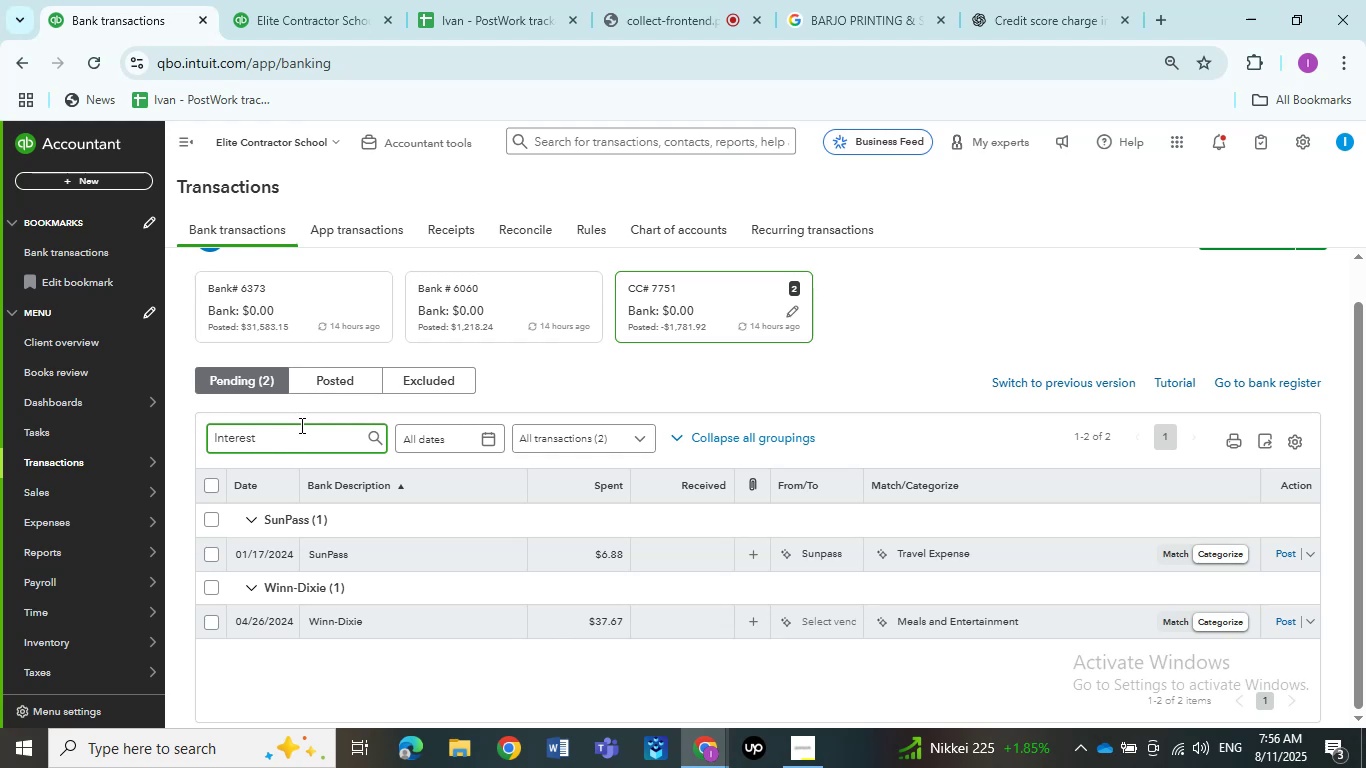 
wait(7.98)
 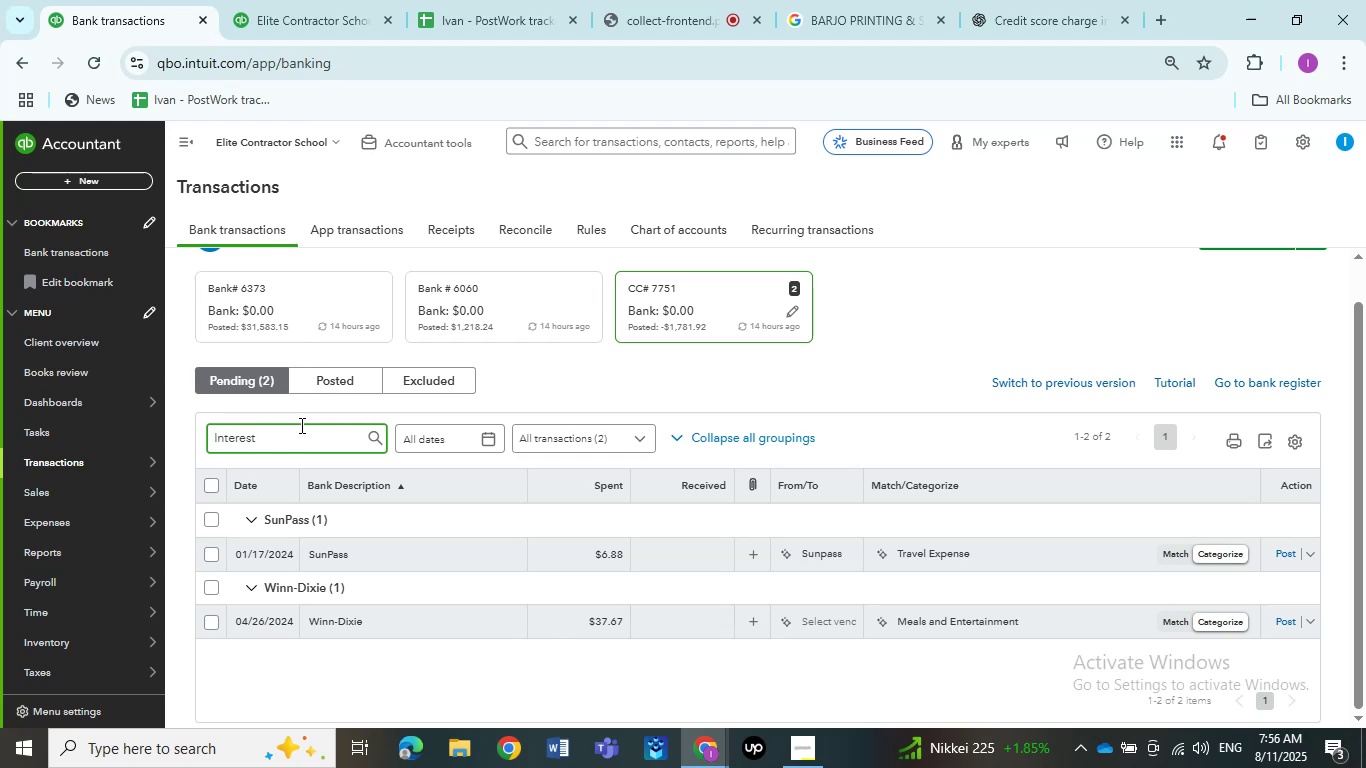 
key(Enter)
 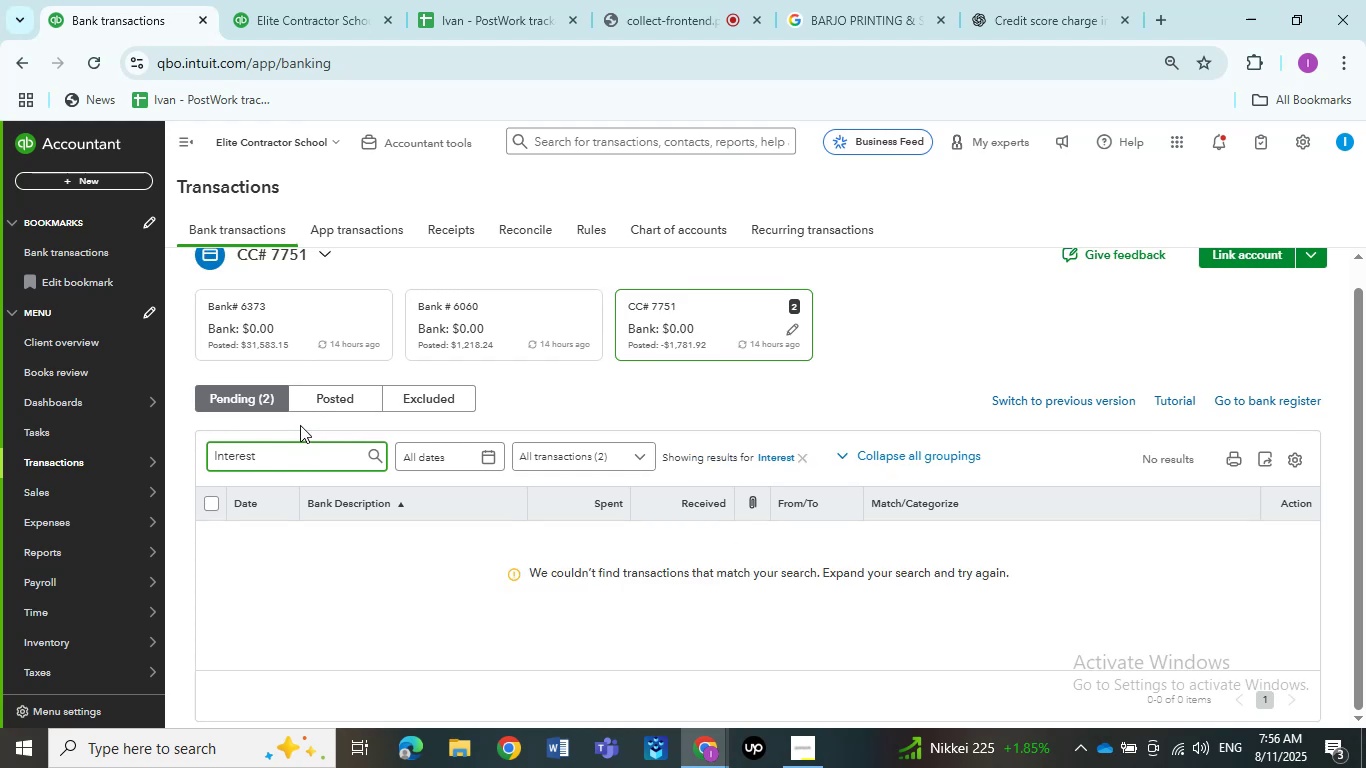 
wait(8.62)
 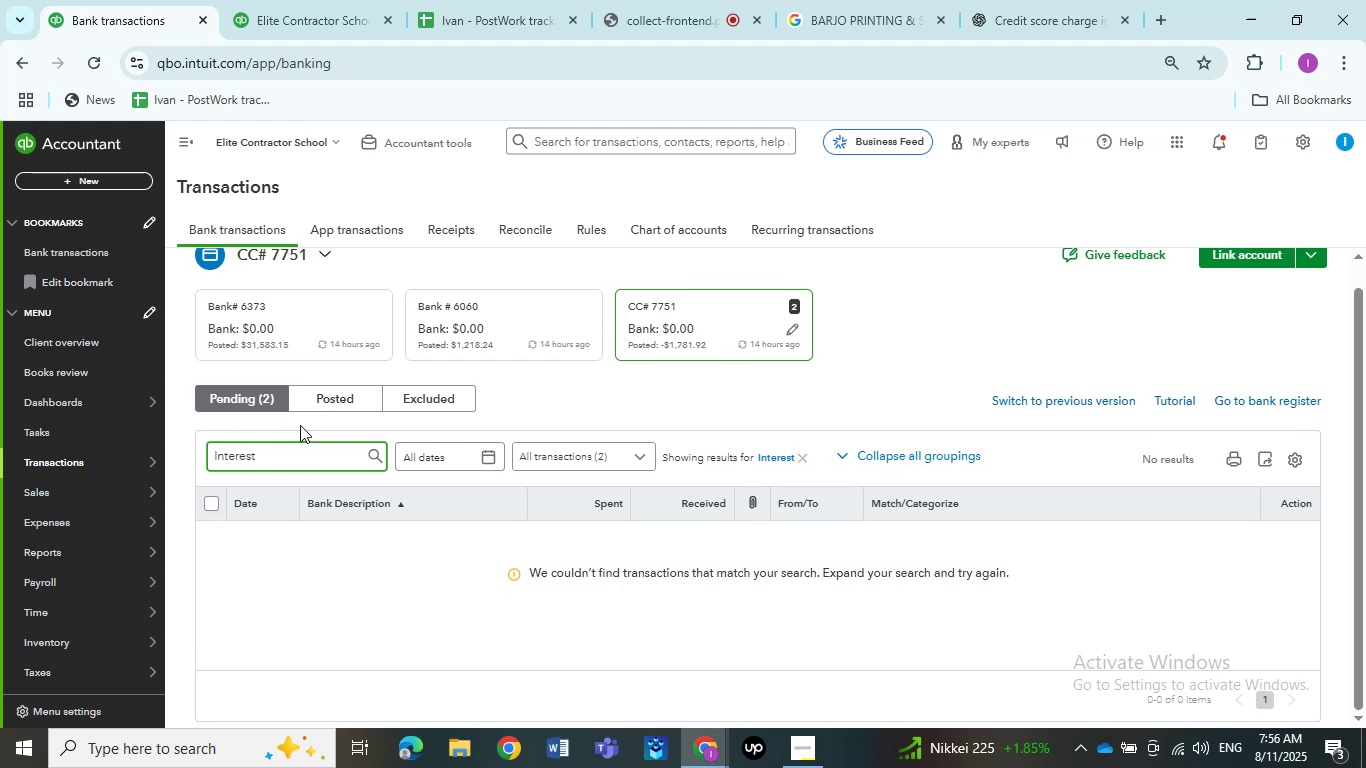 
left_click([351, 383])
 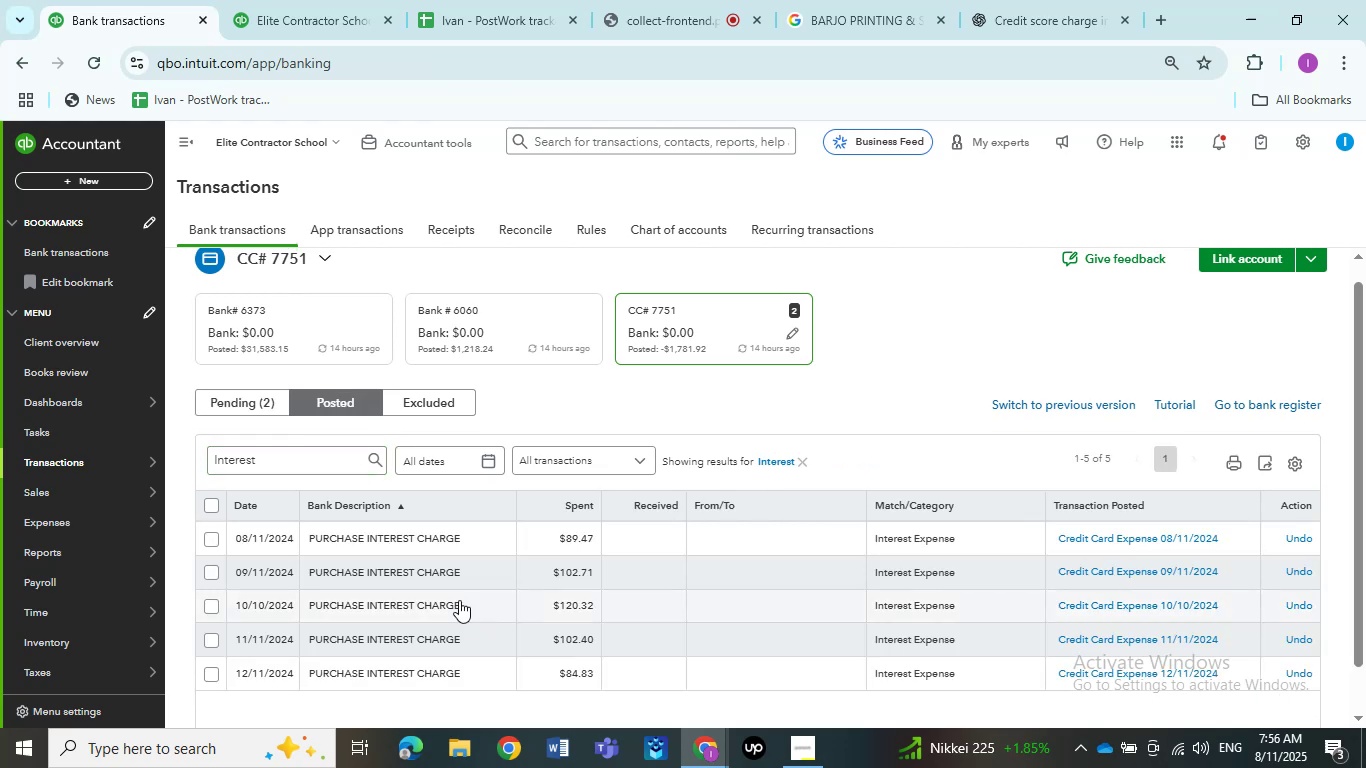 
left_click([256, 415])
 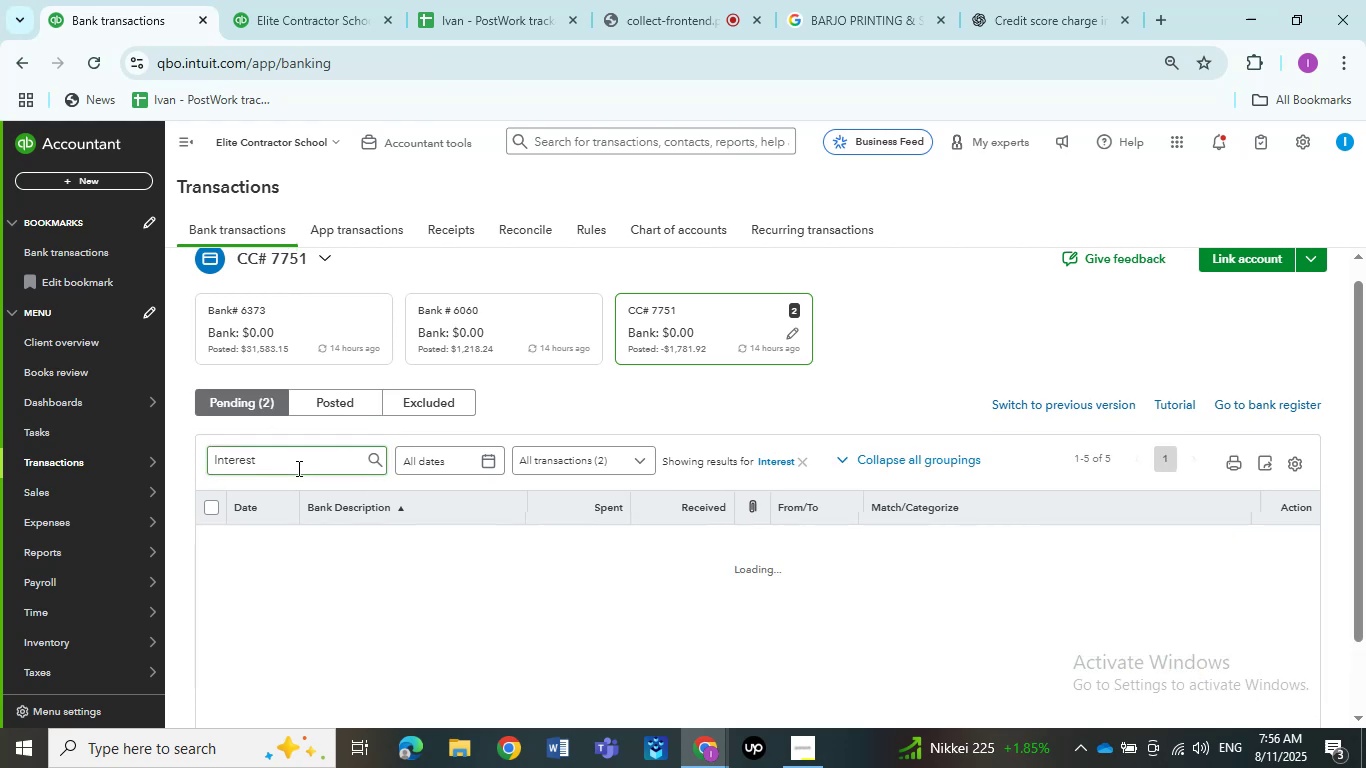 
left_click_drag(start_coordinate=[294, 467], to_coordinate=[177, 459])
 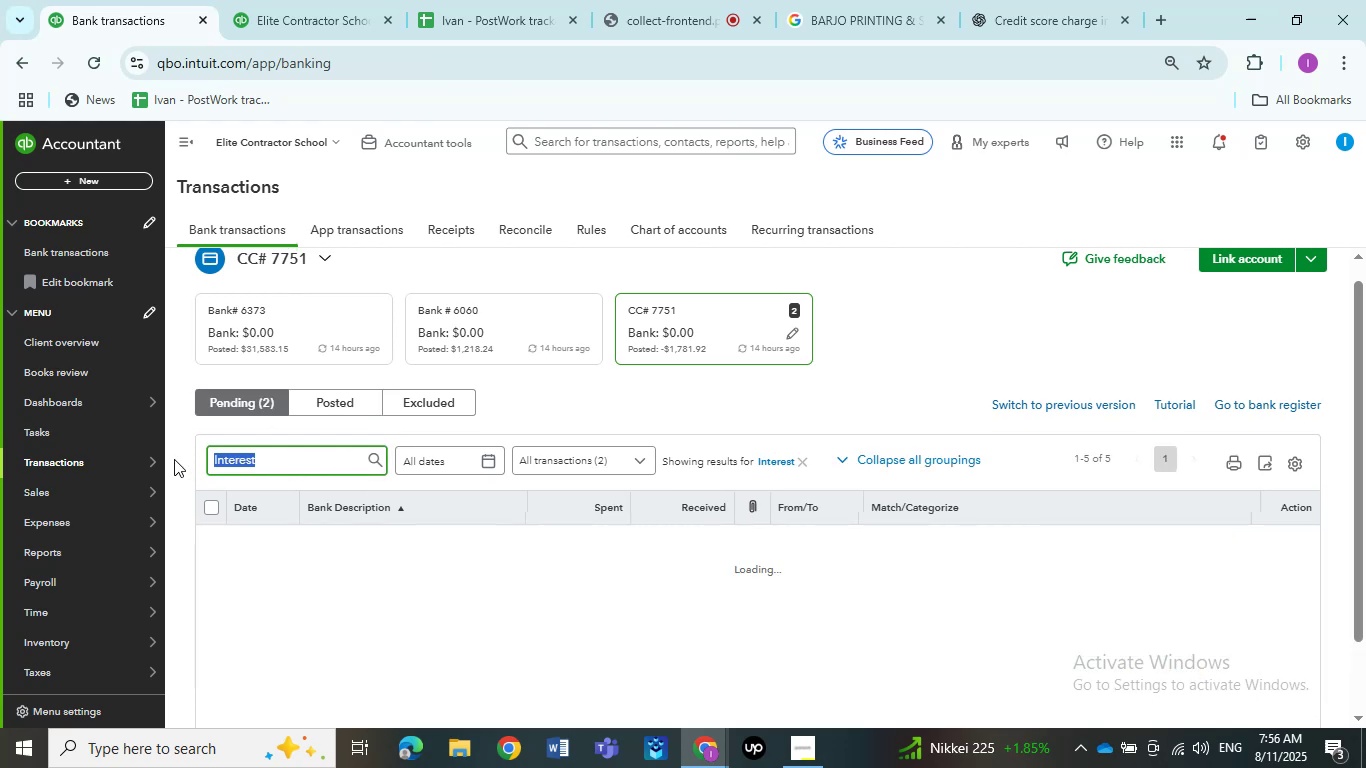 
key(Backspace)
 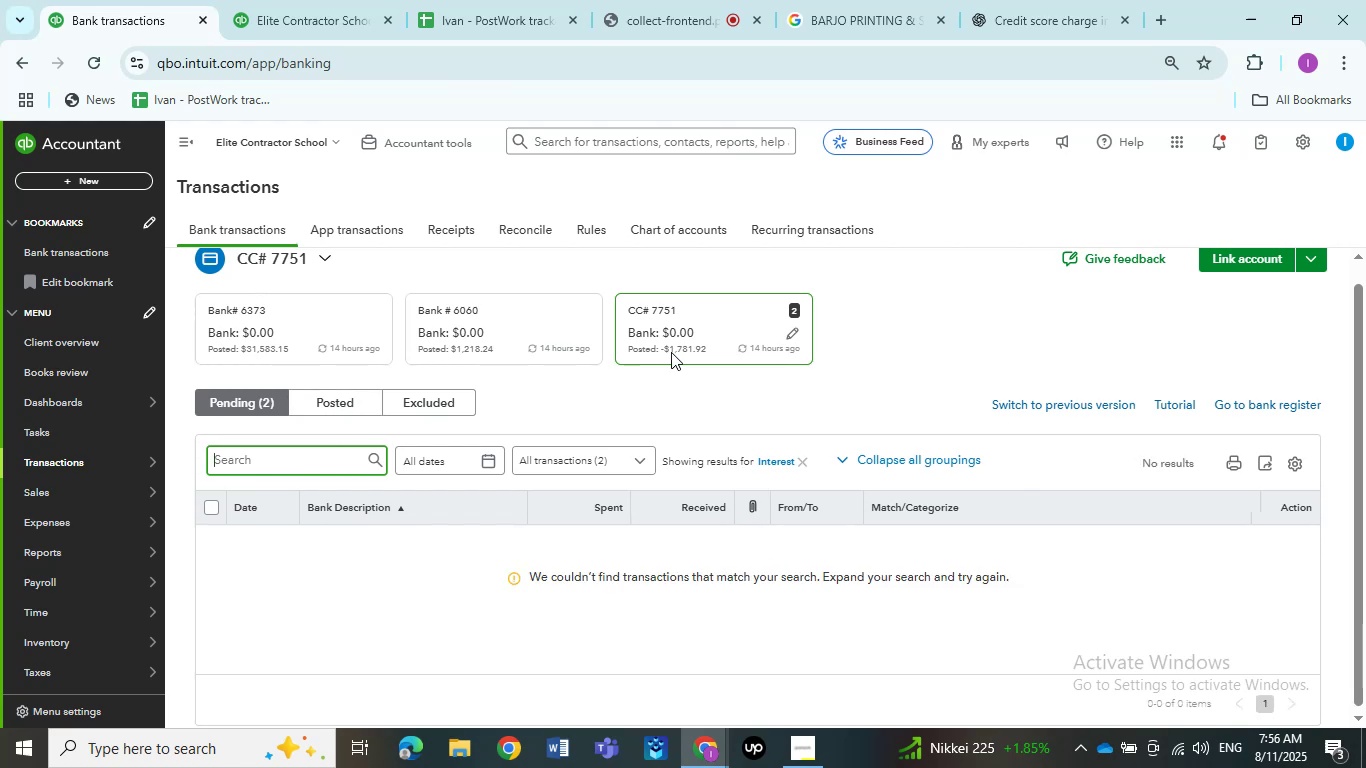 
left_click([672, 381])
 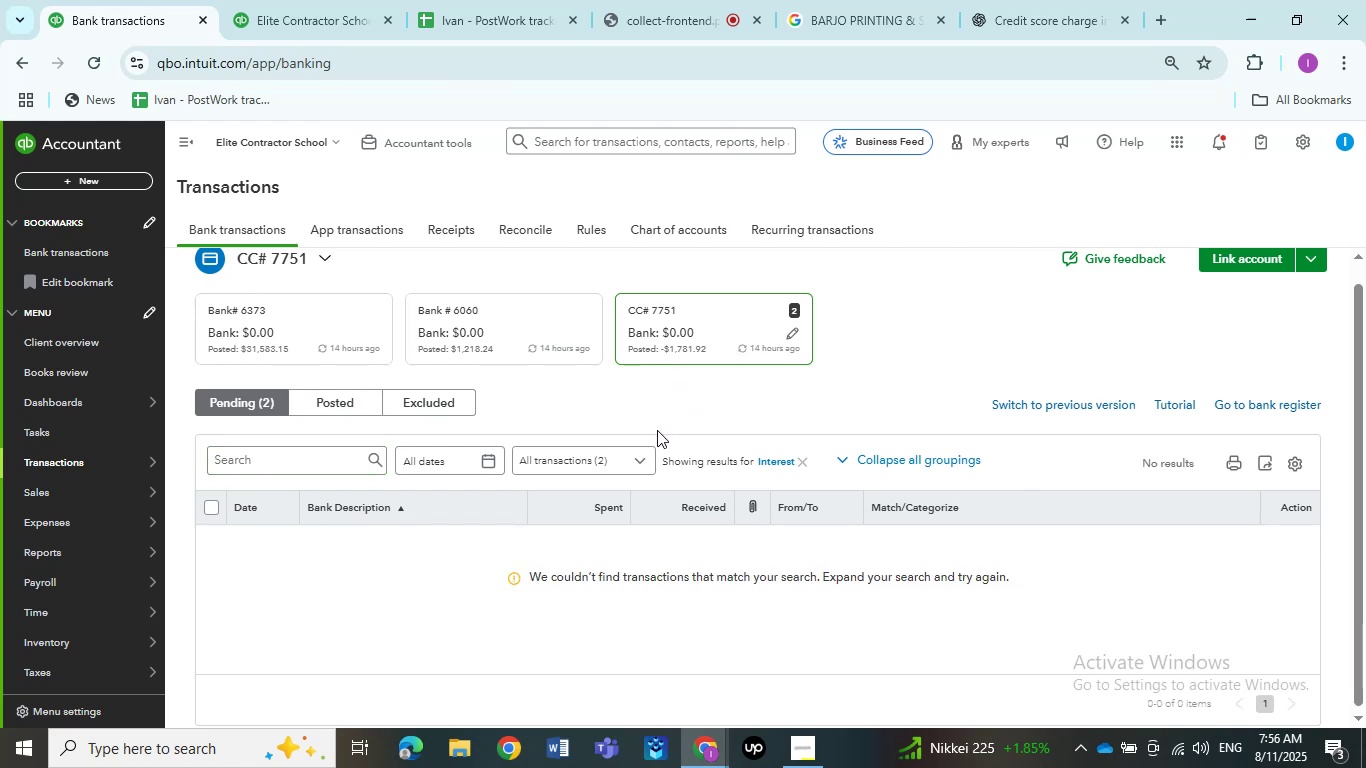 
wait(7.89)
 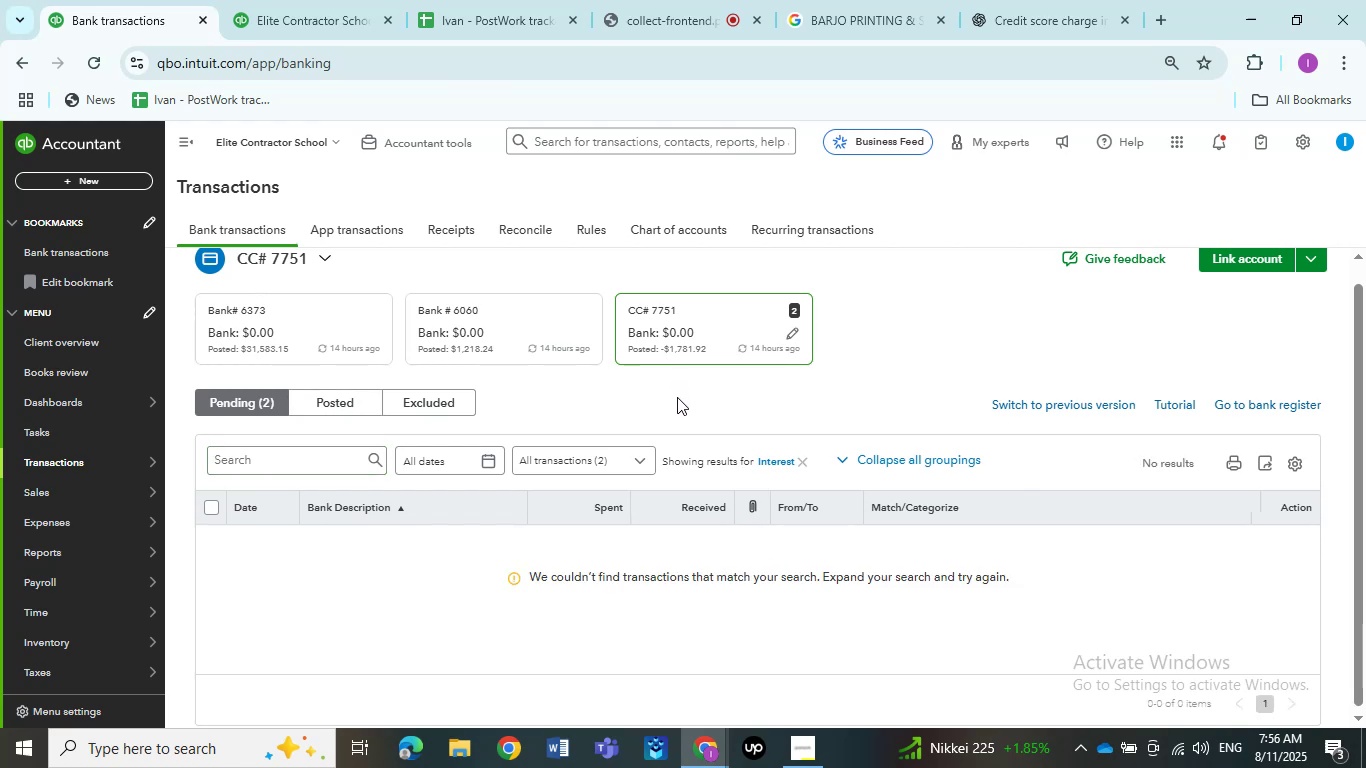 
left_click([798, 460])
 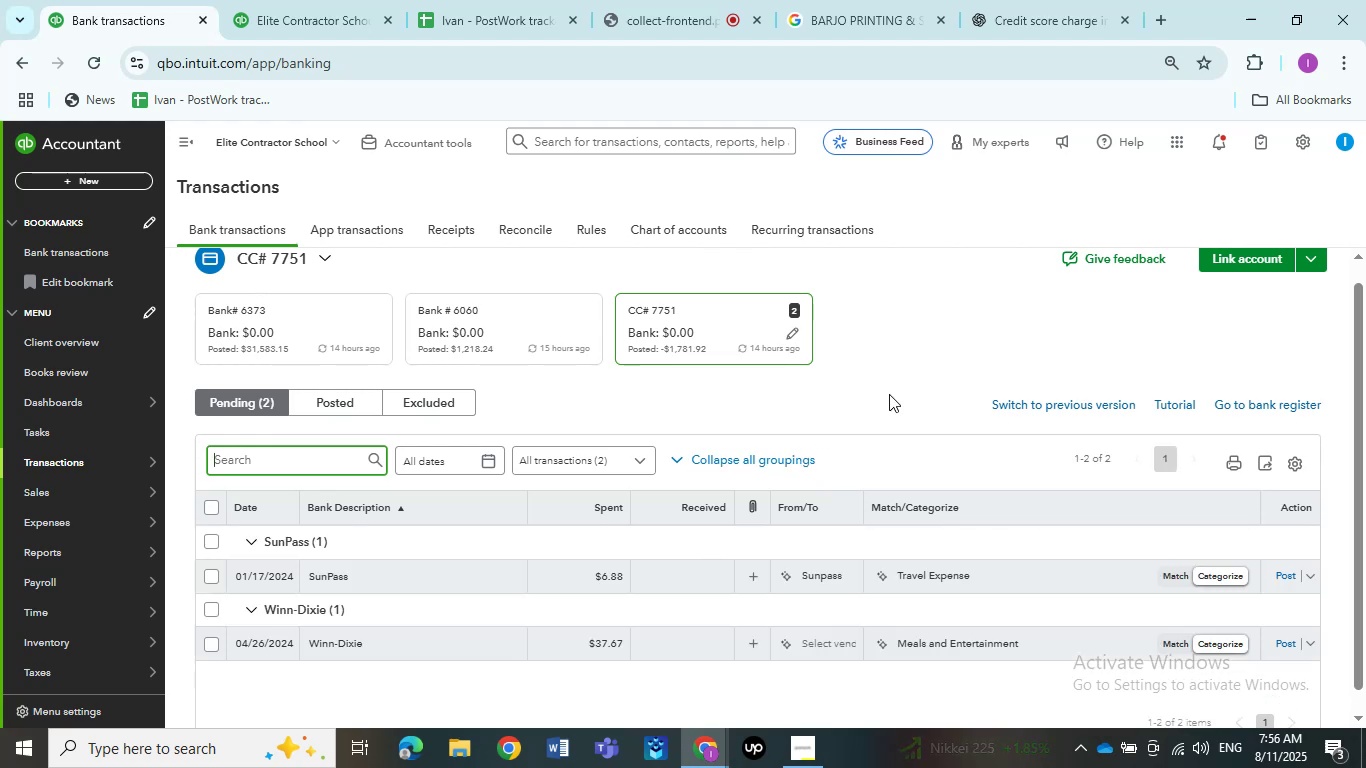 
scroll: coordinate [886, 402], scroll_direction: down, amount: 2.0
 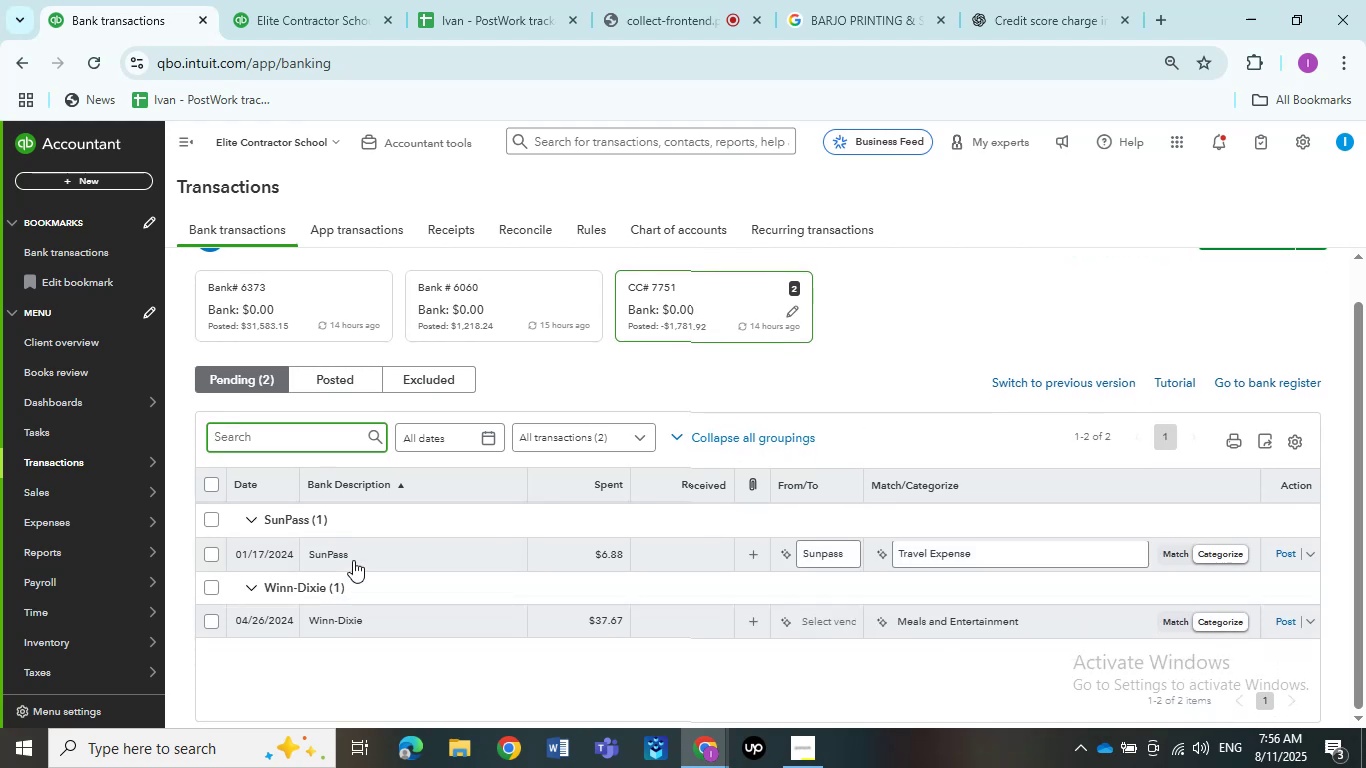 
left_click([353, 560])
 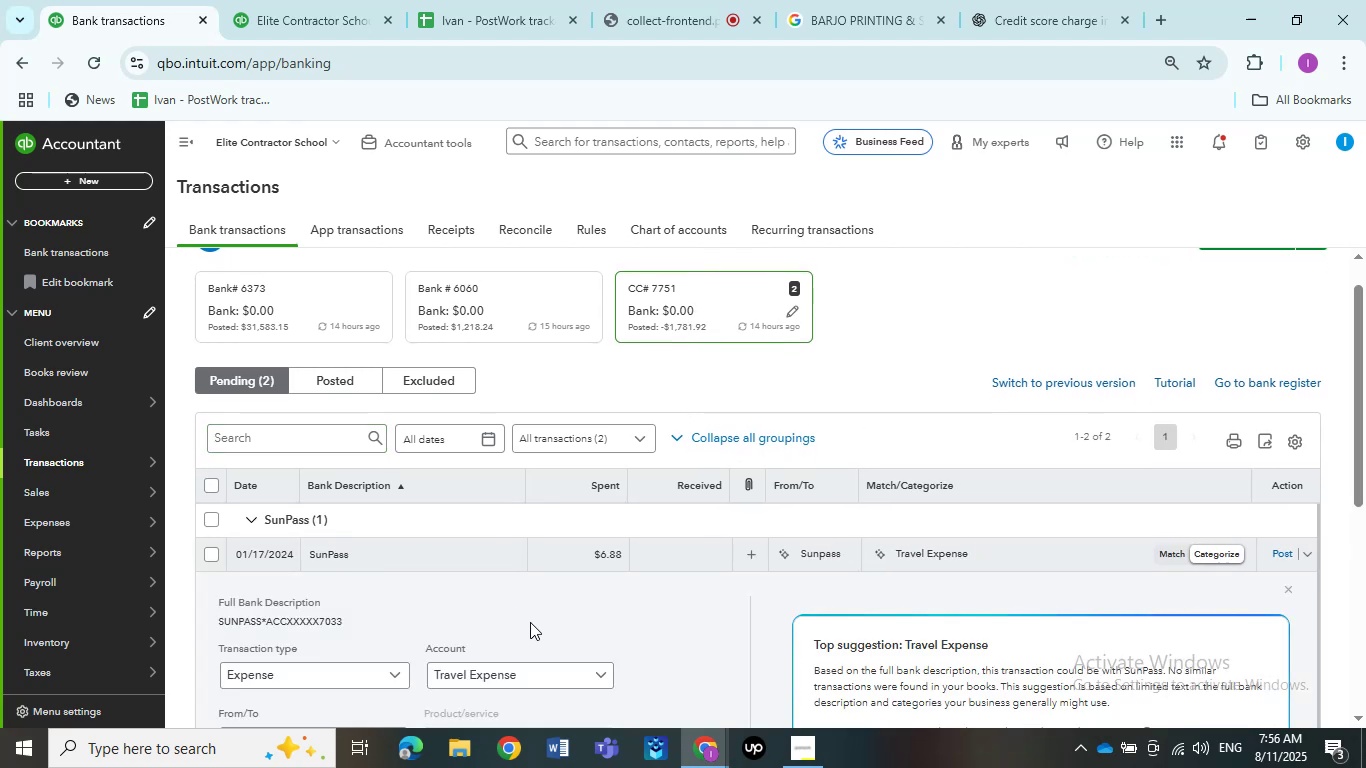 
scroll: coordinate [530, 622], scroll_direction: down, amount: 1.0
 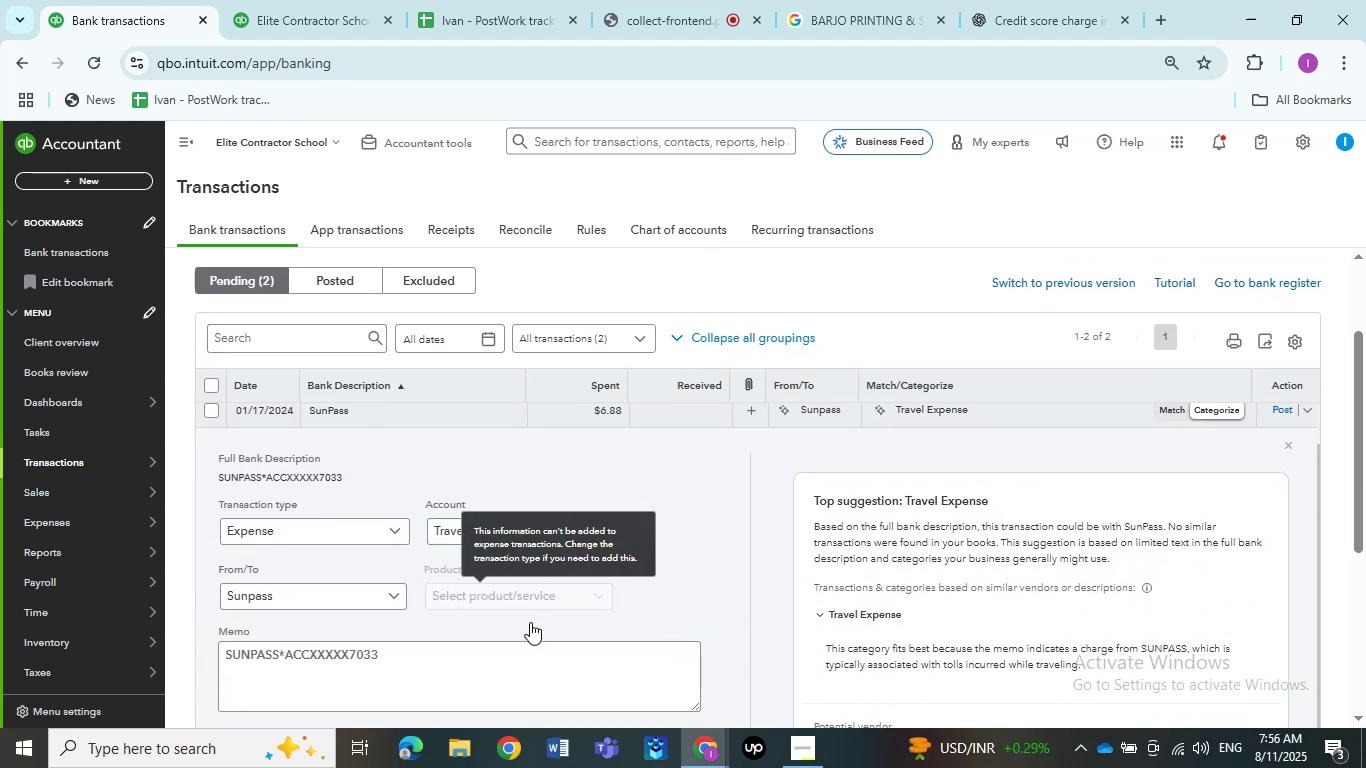 
scroll: coordinate [534, 620], scroll_direction: up, amount: 2.0
 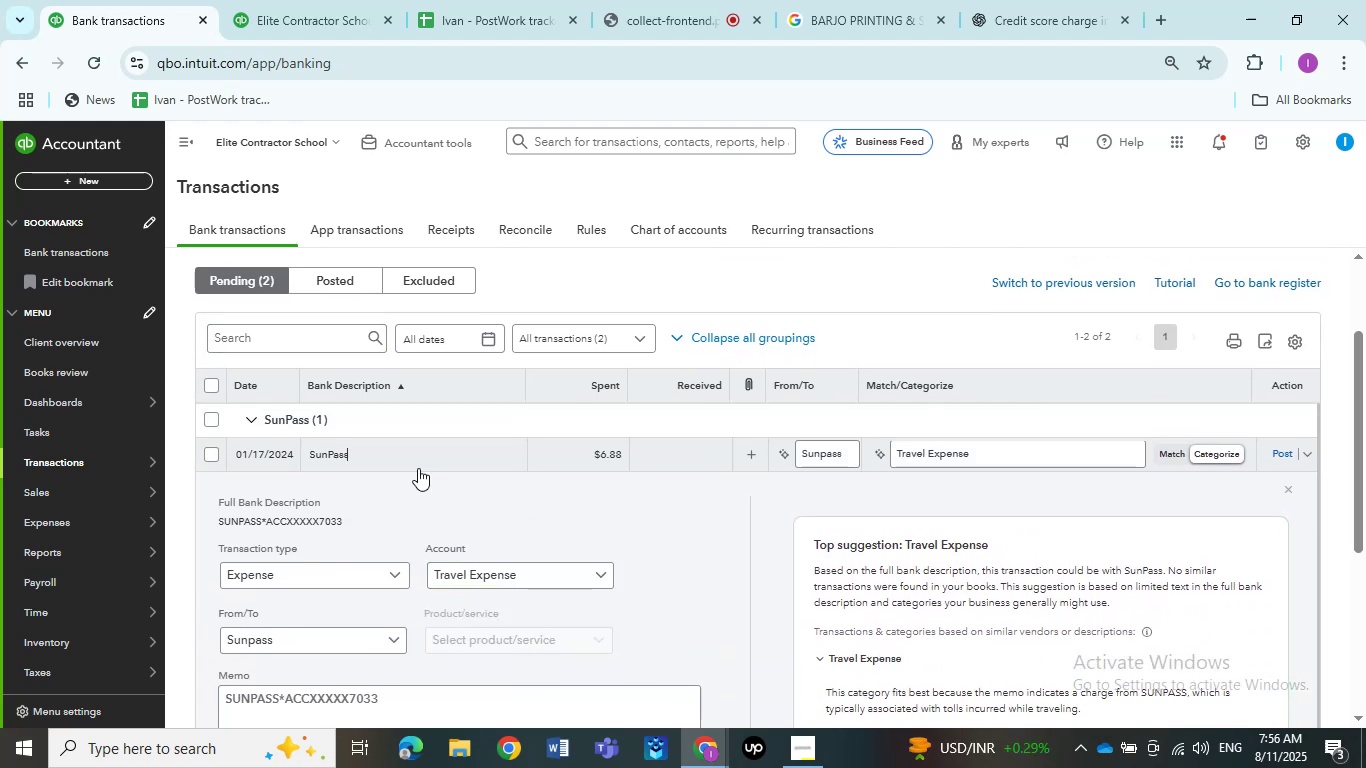 
left_click([418, 468])
 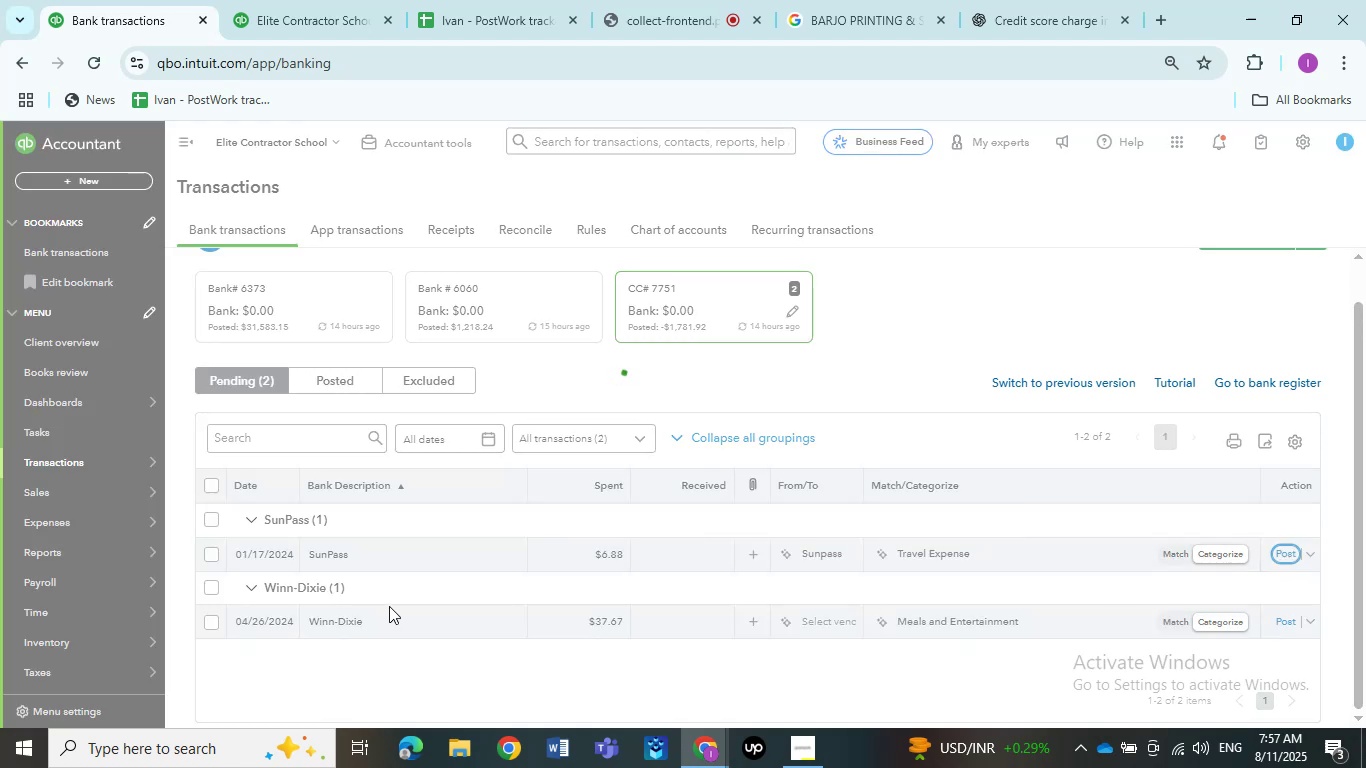 
wait(27.31)
 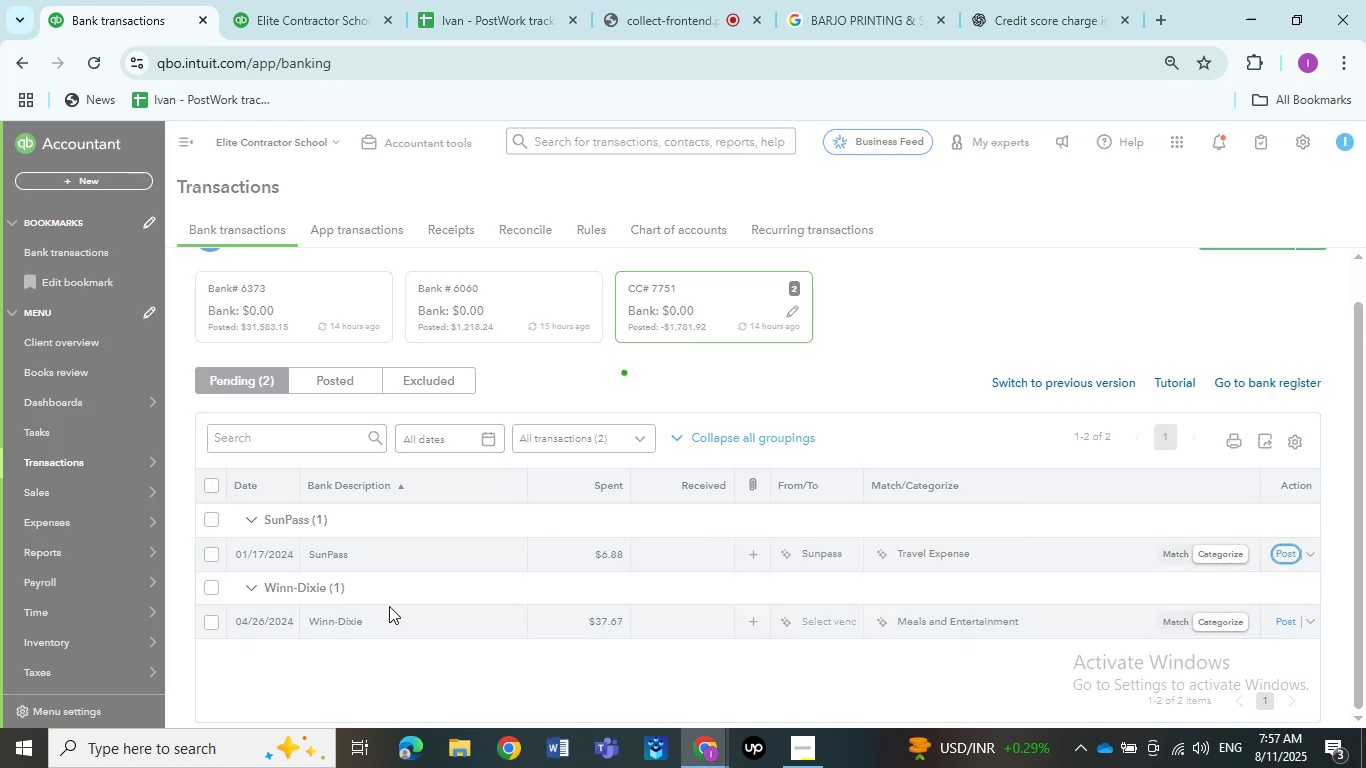 
left_click([368, 584])
 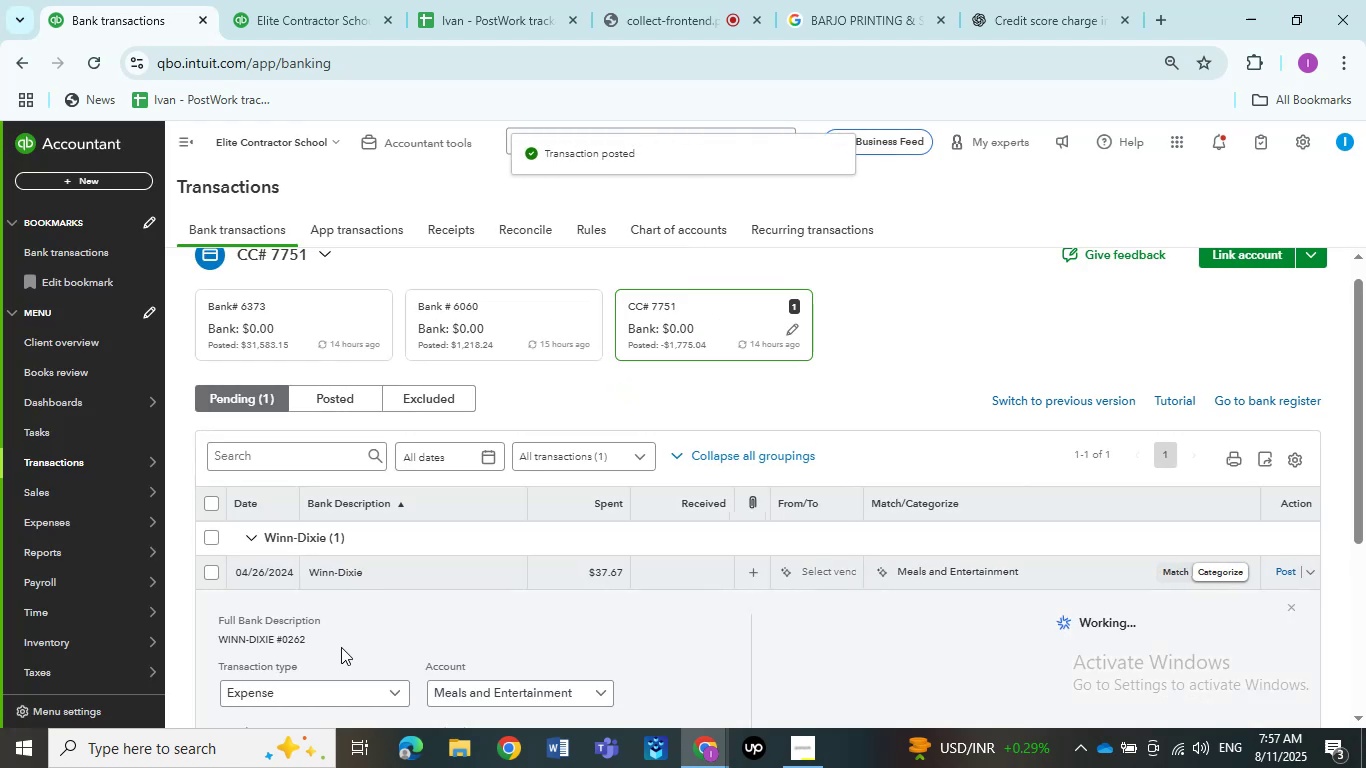 
scroll: coordinate [504, 640], scroll_direction: down, amount: 5.0
 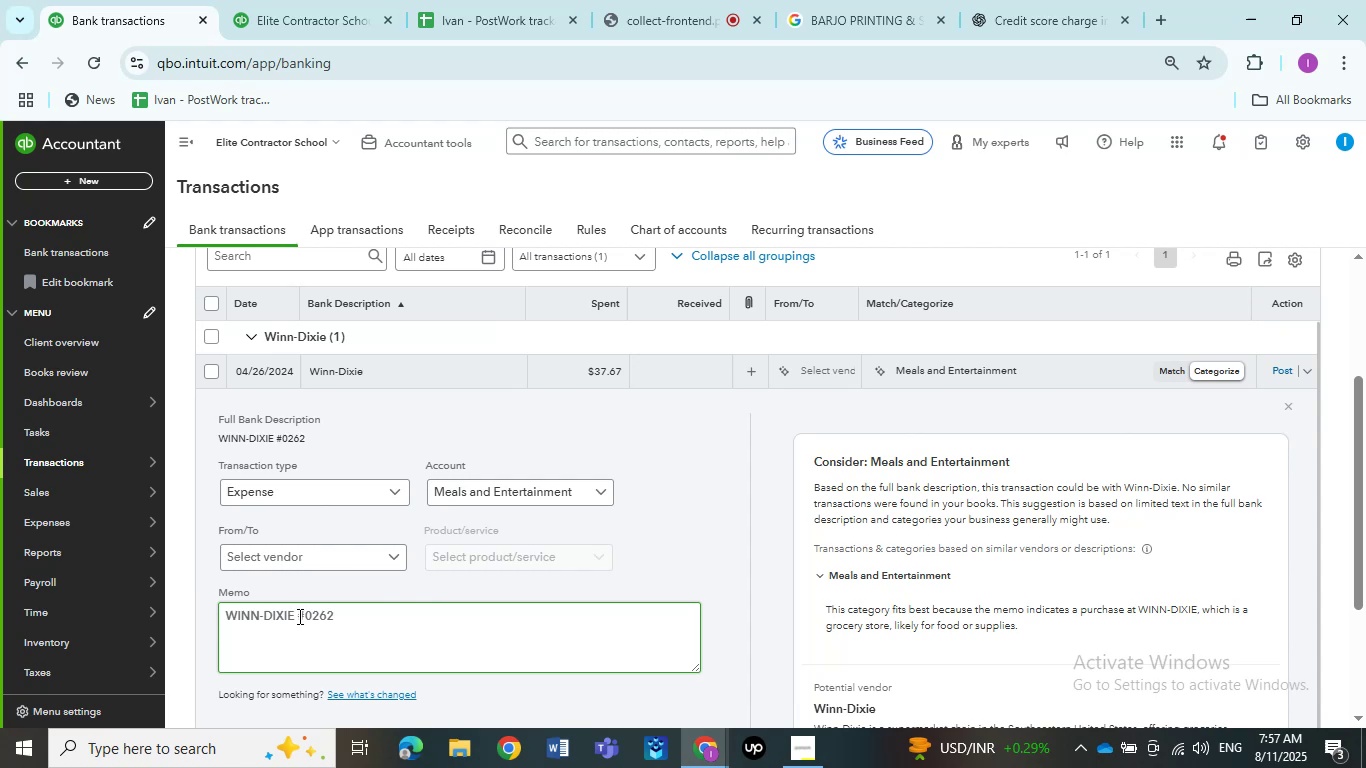 
left_click_drag(start_coordinate=[291, 616], to_coordinate=[193, 611])
 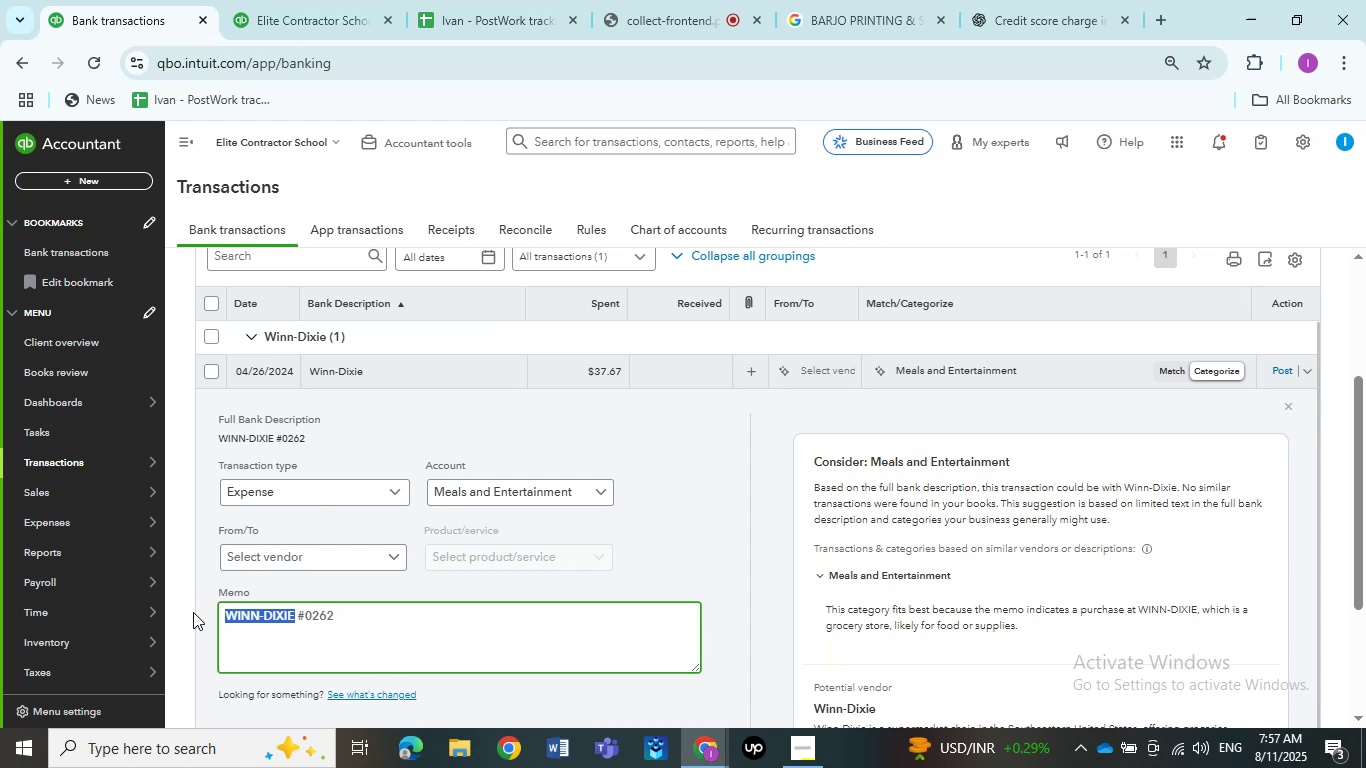 
key(Control+C)
 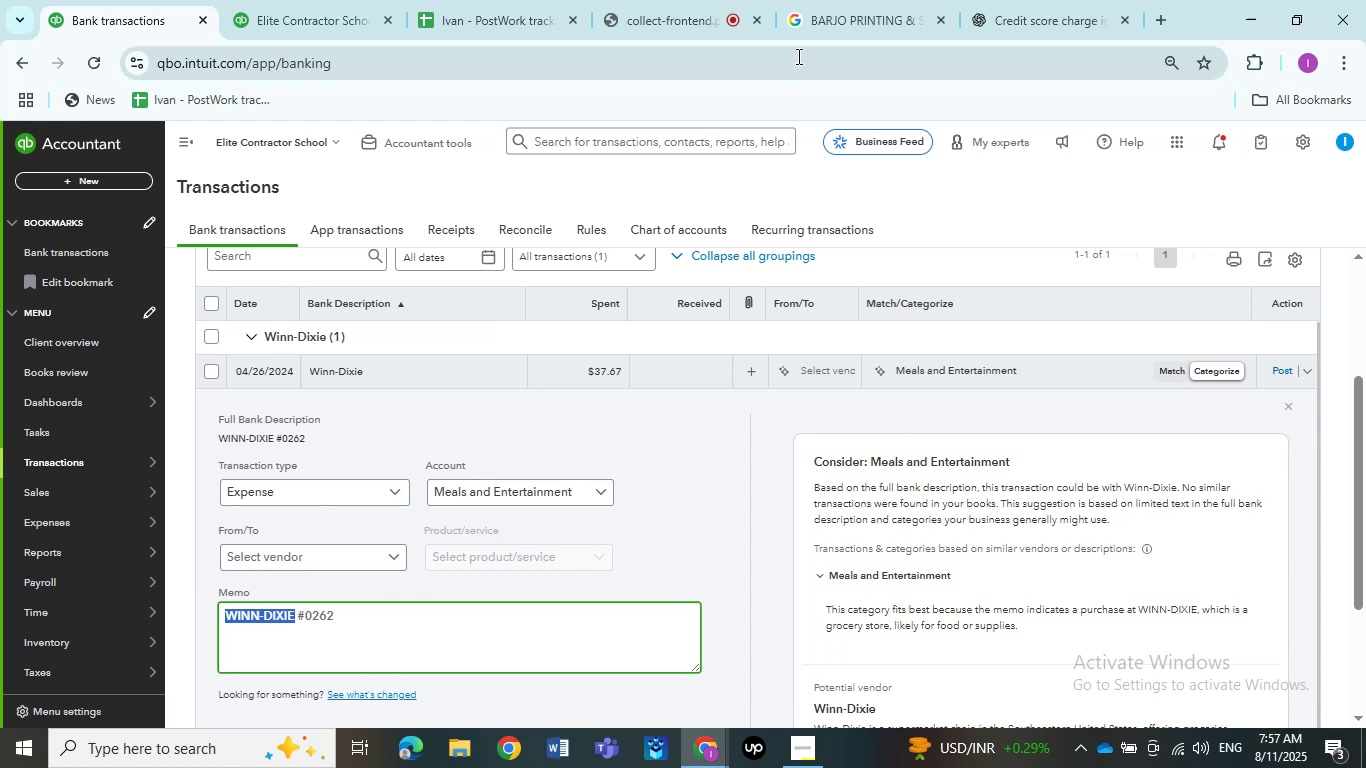 
left_click([804, 42])
 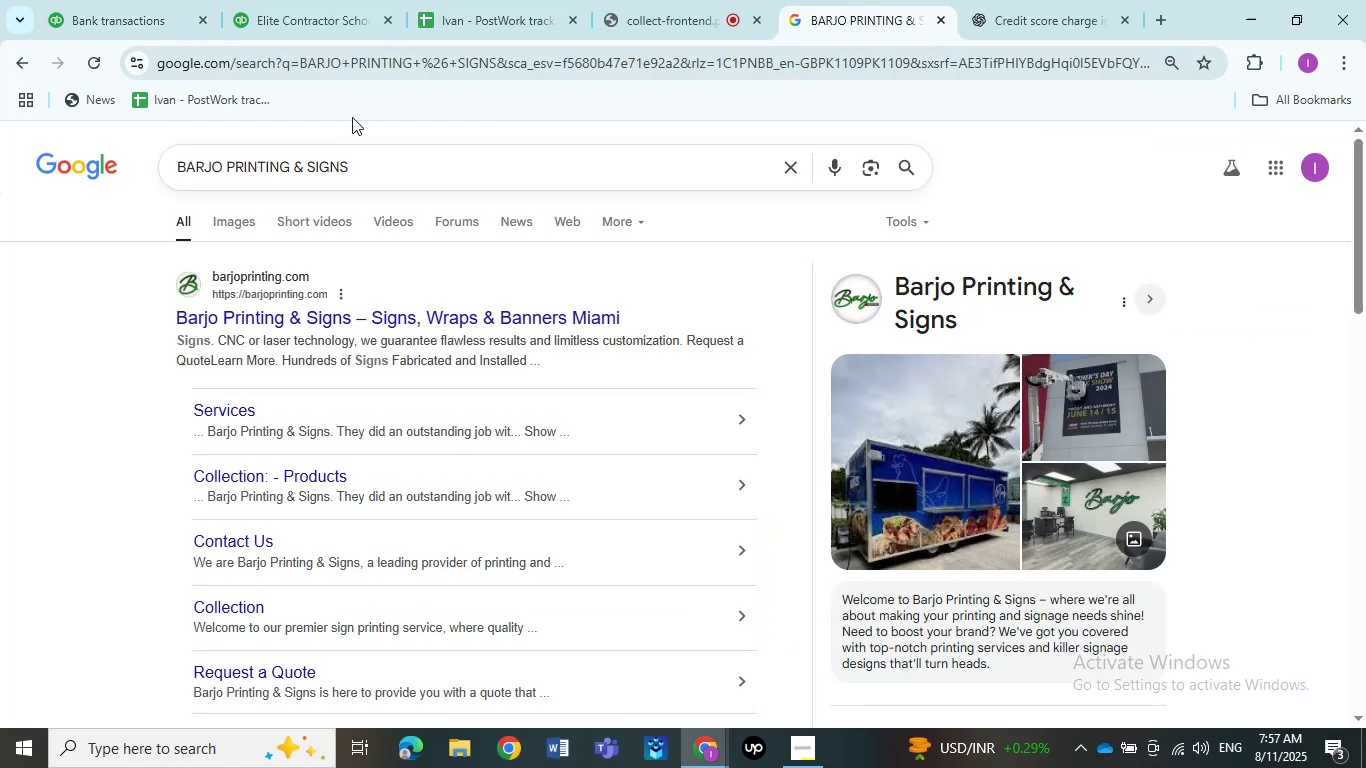 
left_click_drag(start_coordinate=[354, 159], to_coordinate=[0, 134])
 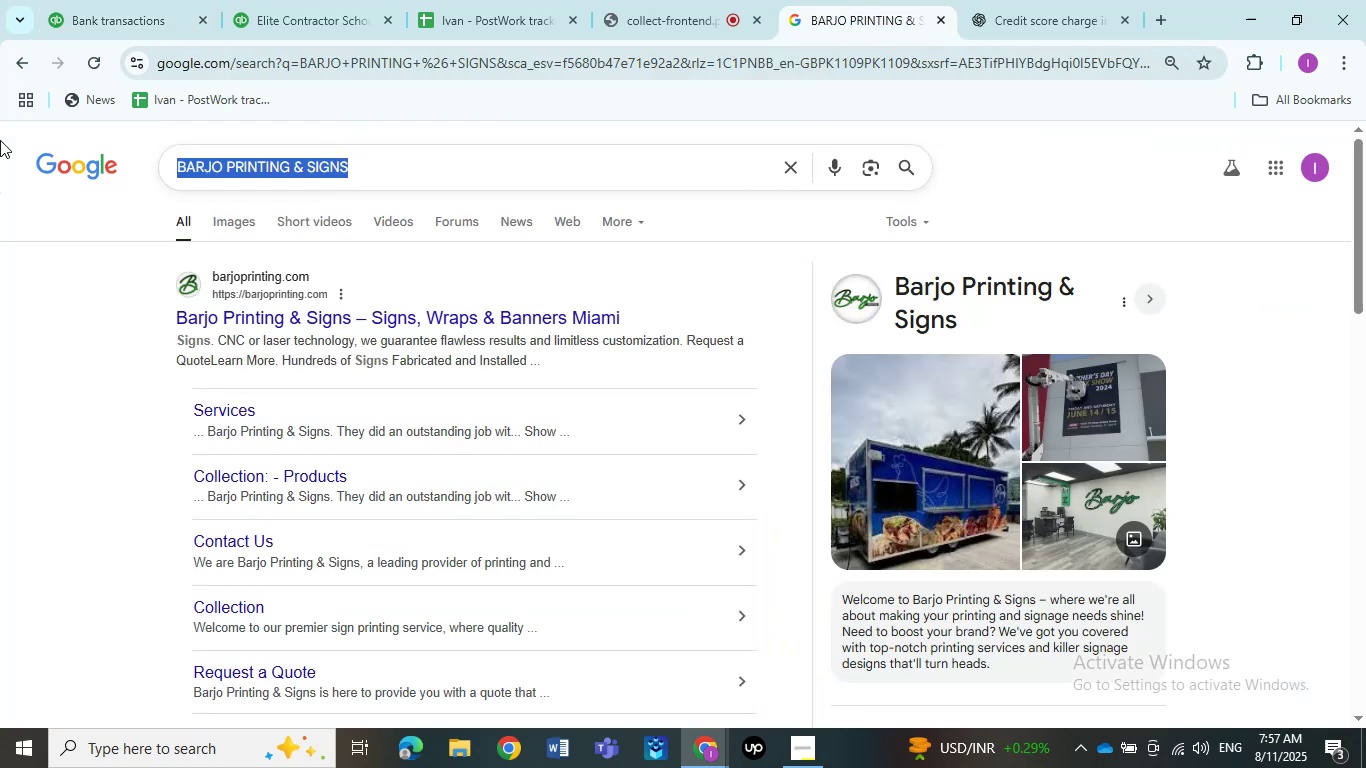 
key(Control+ControlLeft)
 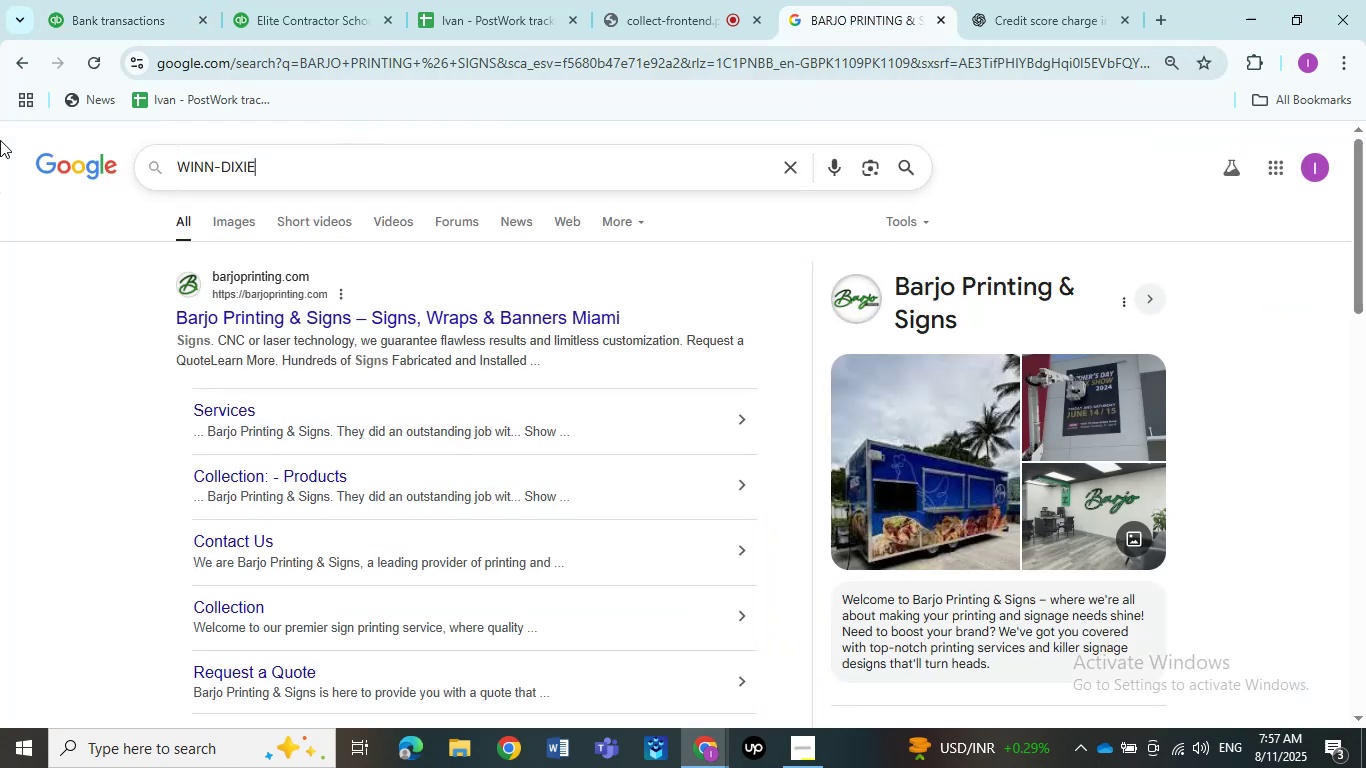 
key(Control+V)
 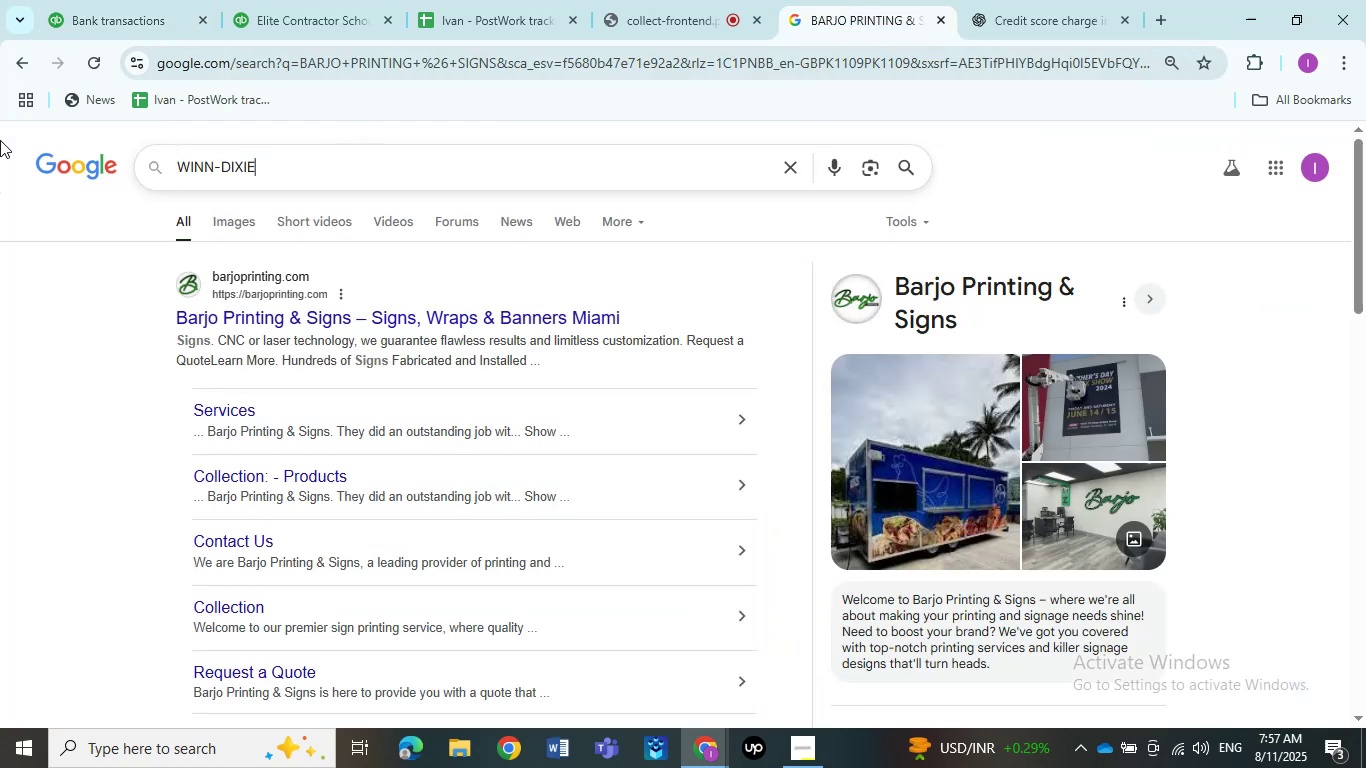 
key(NumpadEnter)
 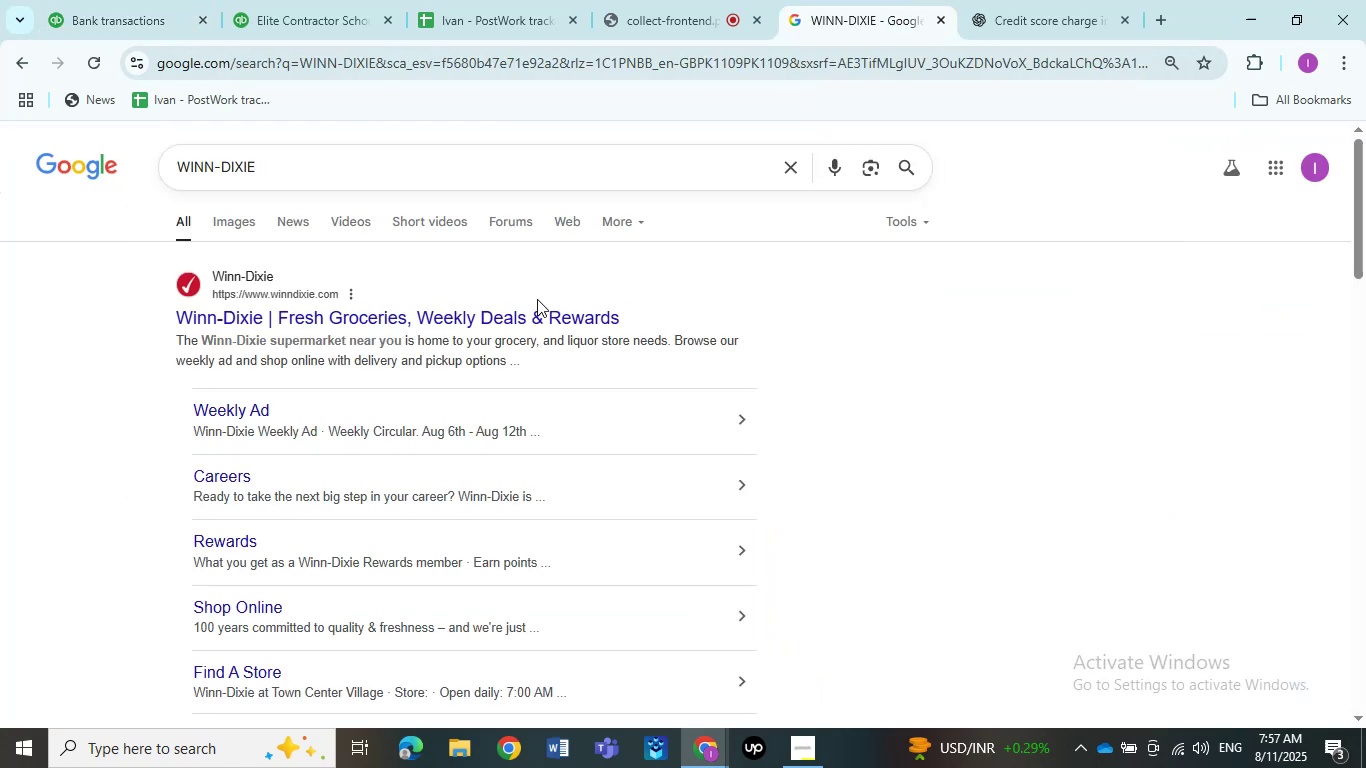 
wait(5.88)
 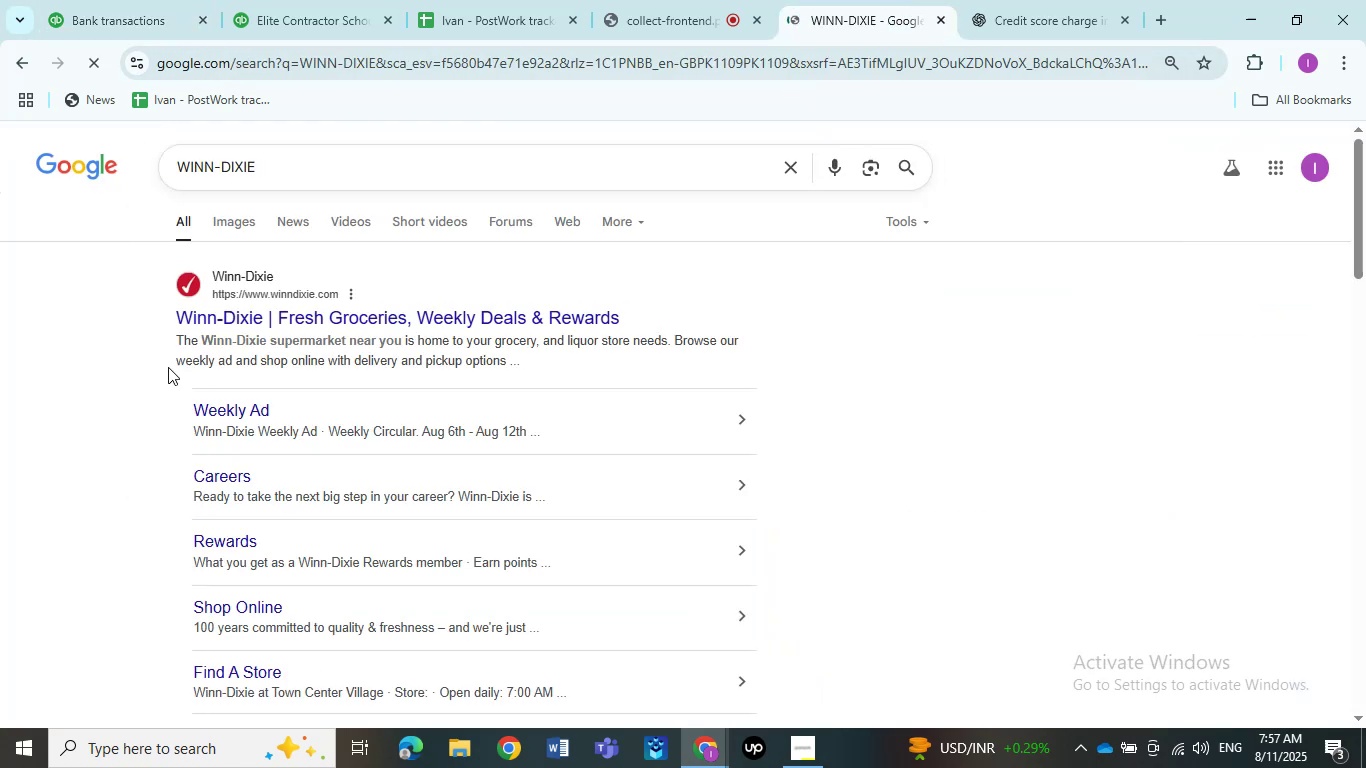 
left_click([873, 334])
 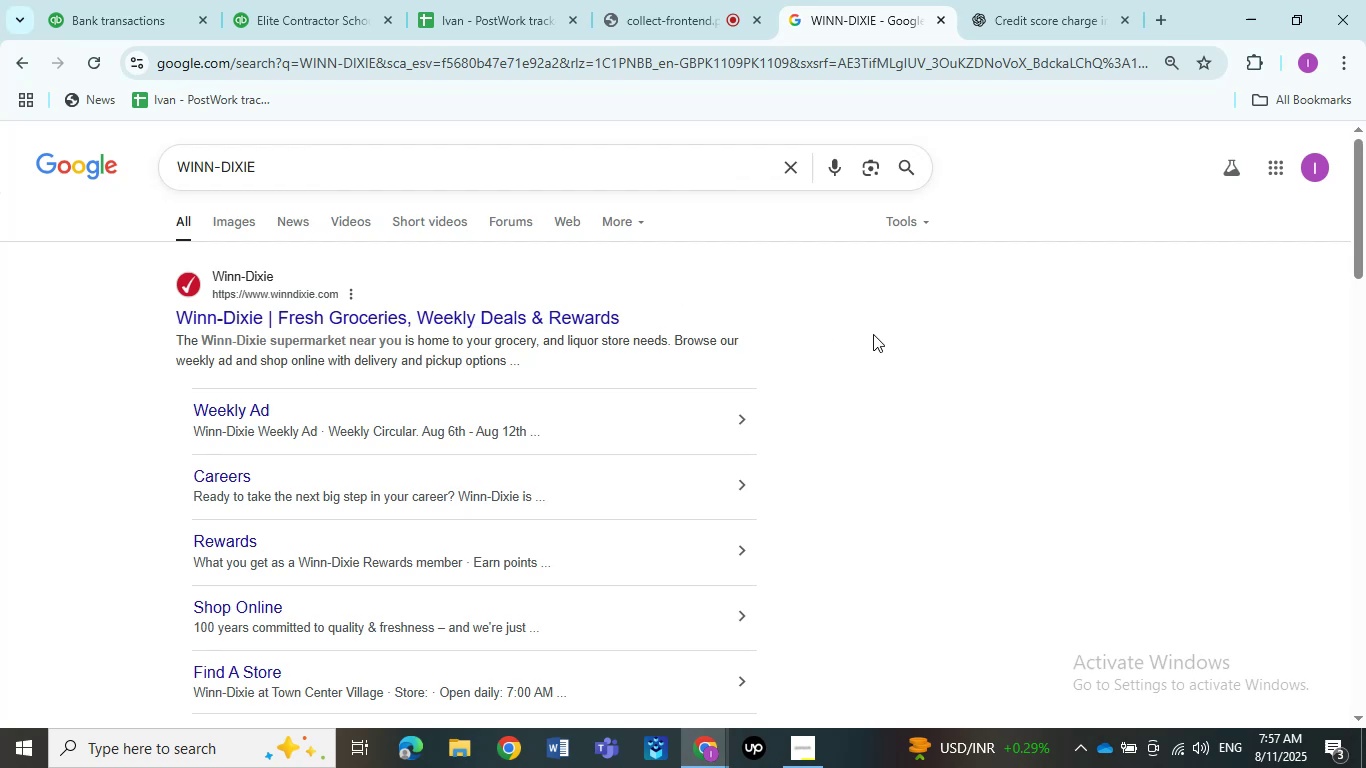 
wait(7.92)
 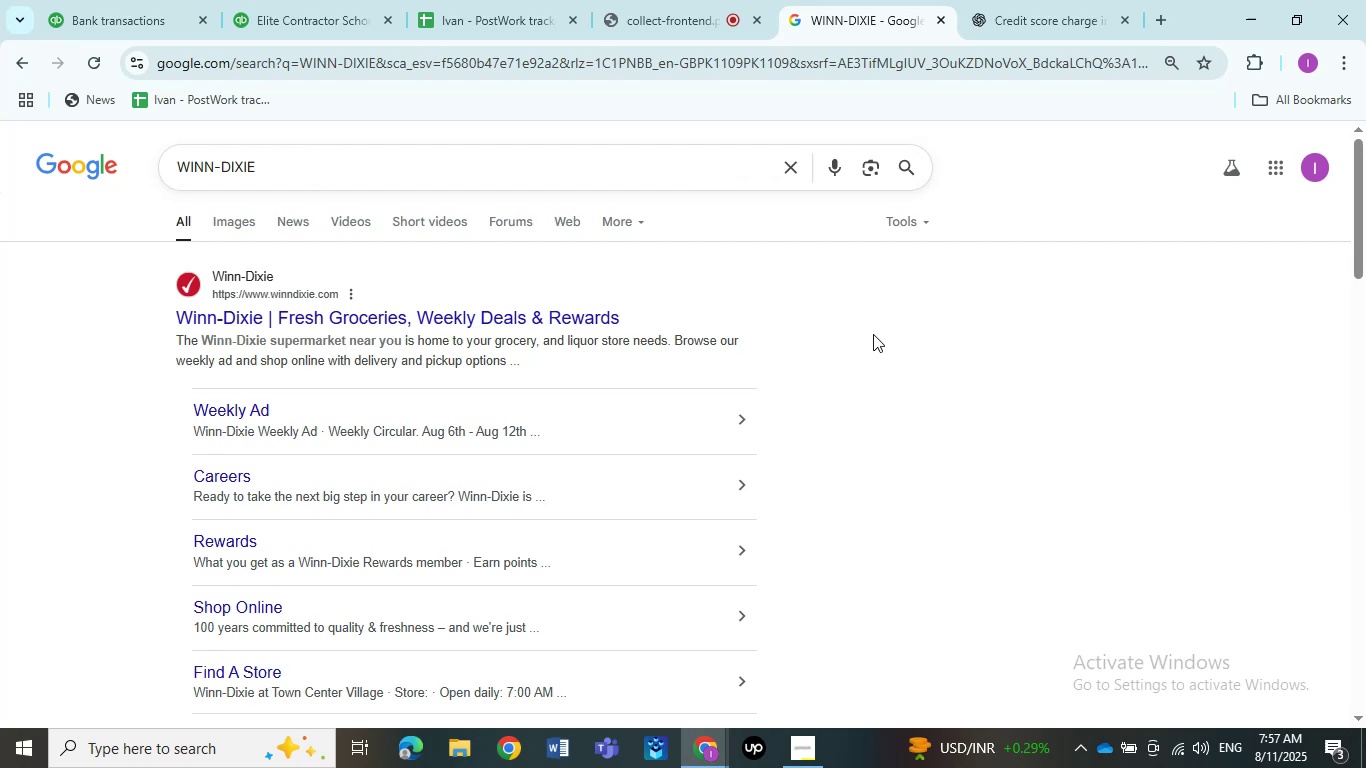 
left_click([158, 2])
 